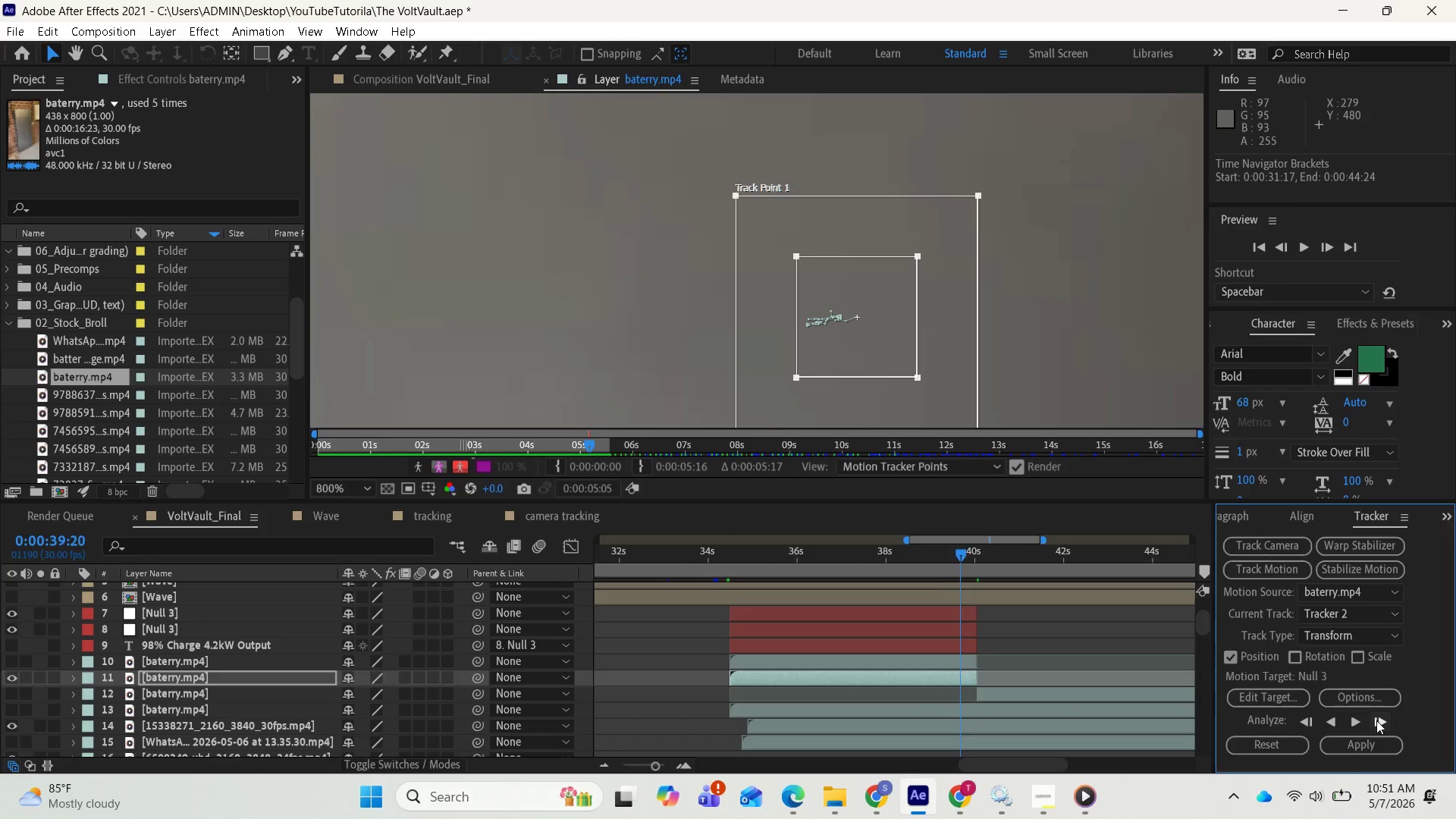 
triple_click([1376, 720])
 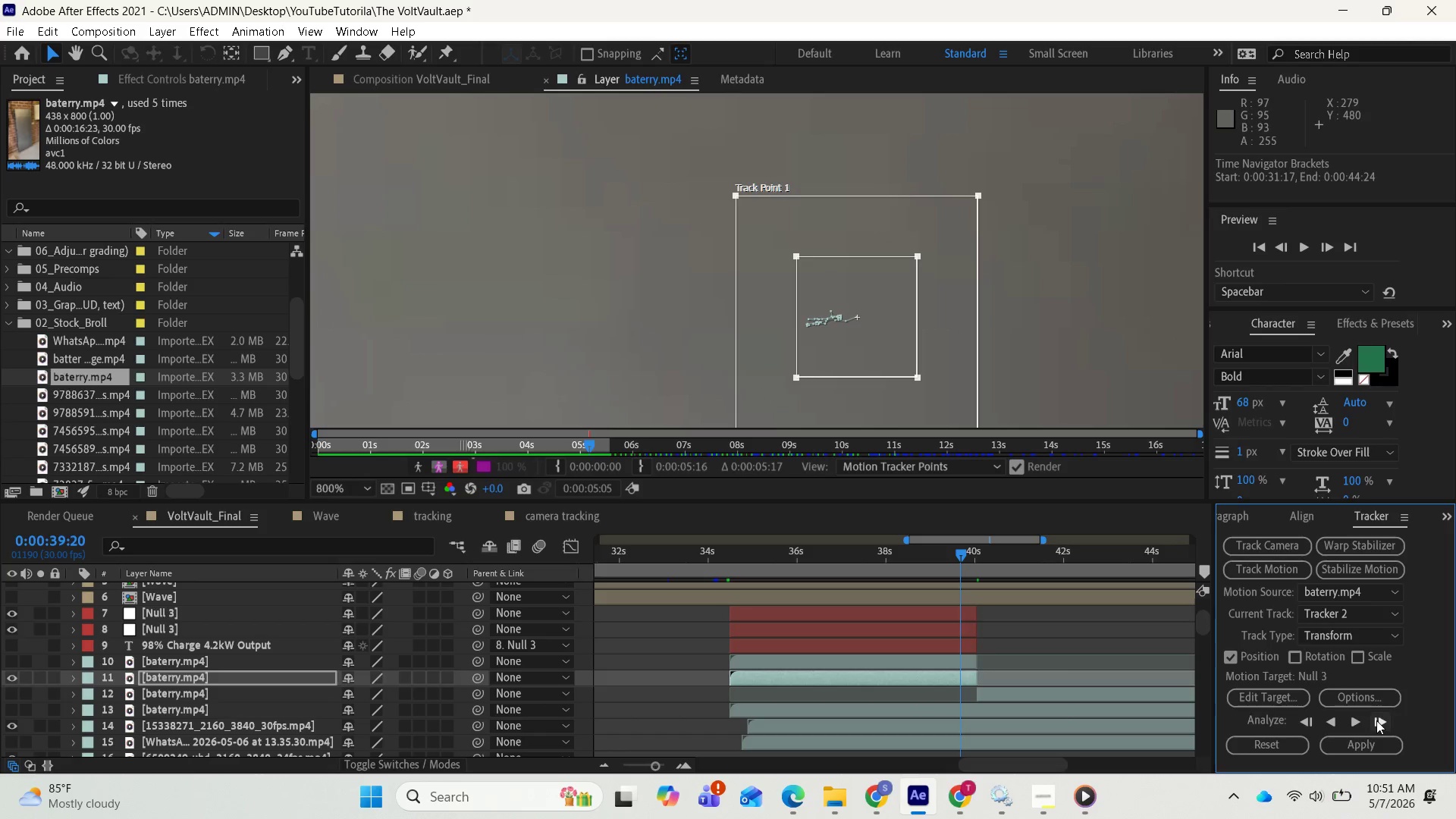 
triple_click([1376, 720])
 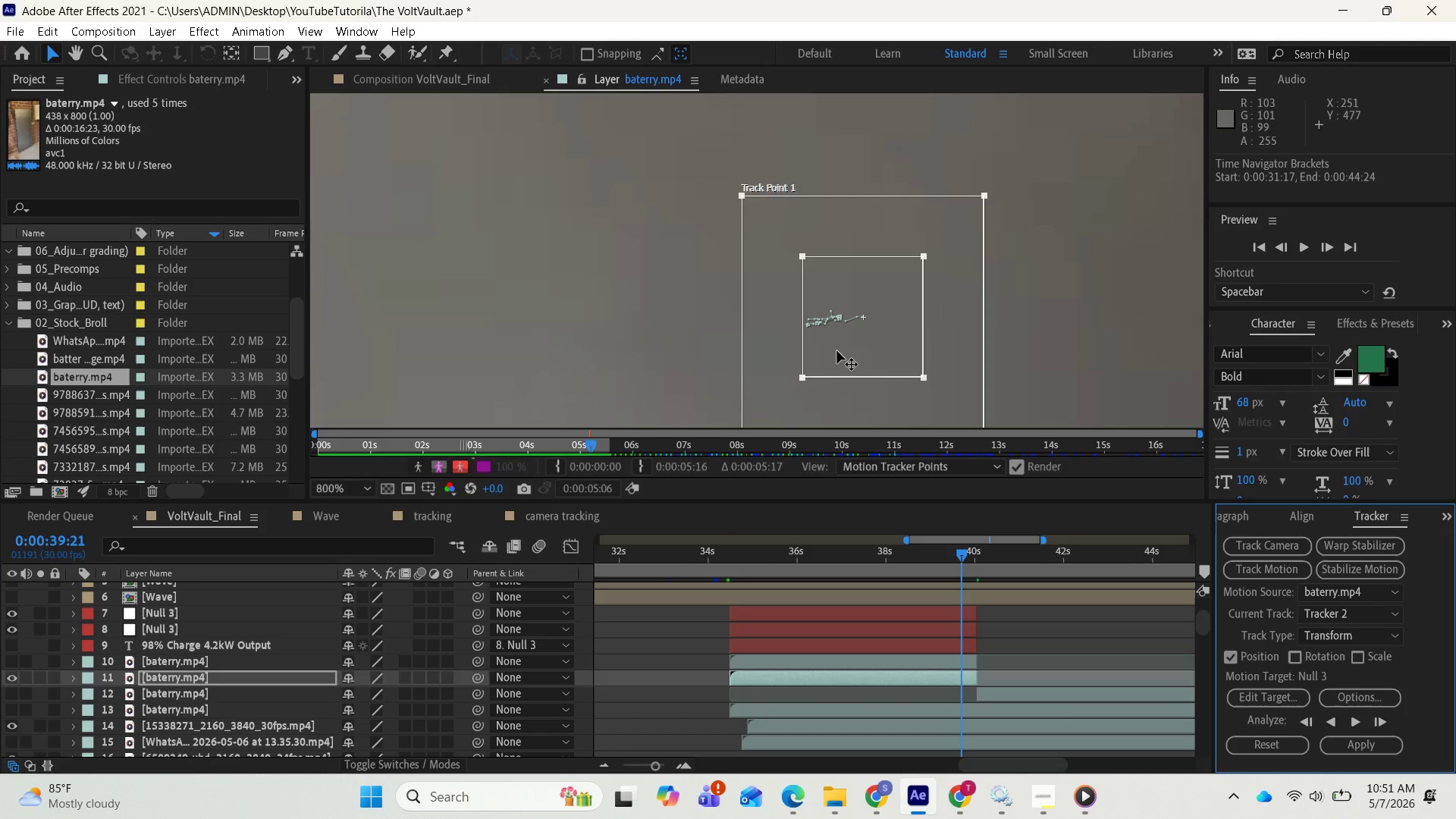 
left_click_drag(start_coordinate=[837, 351], to_coordinate=[808, 348])
 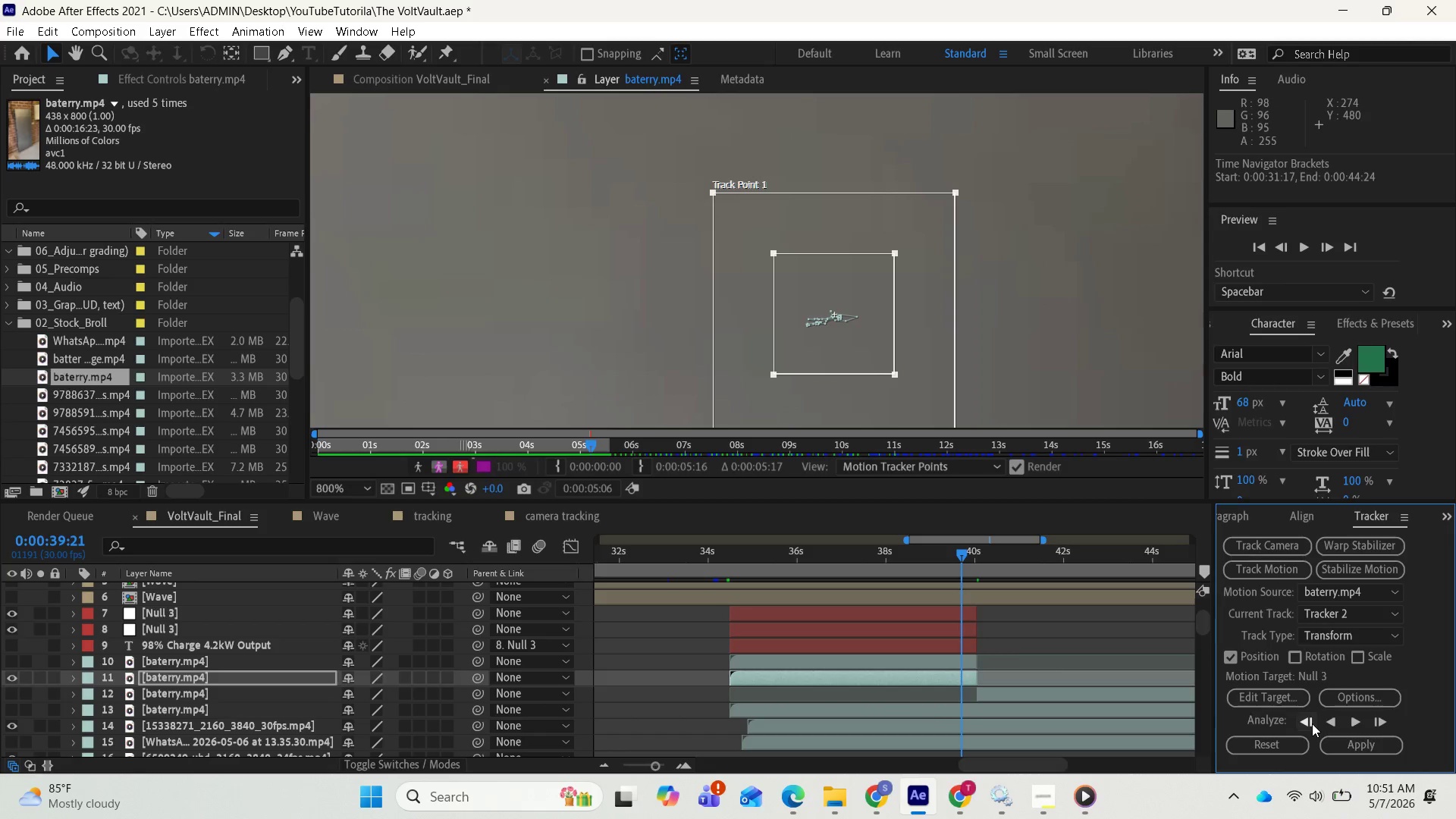 
left_click([1312, 723])
 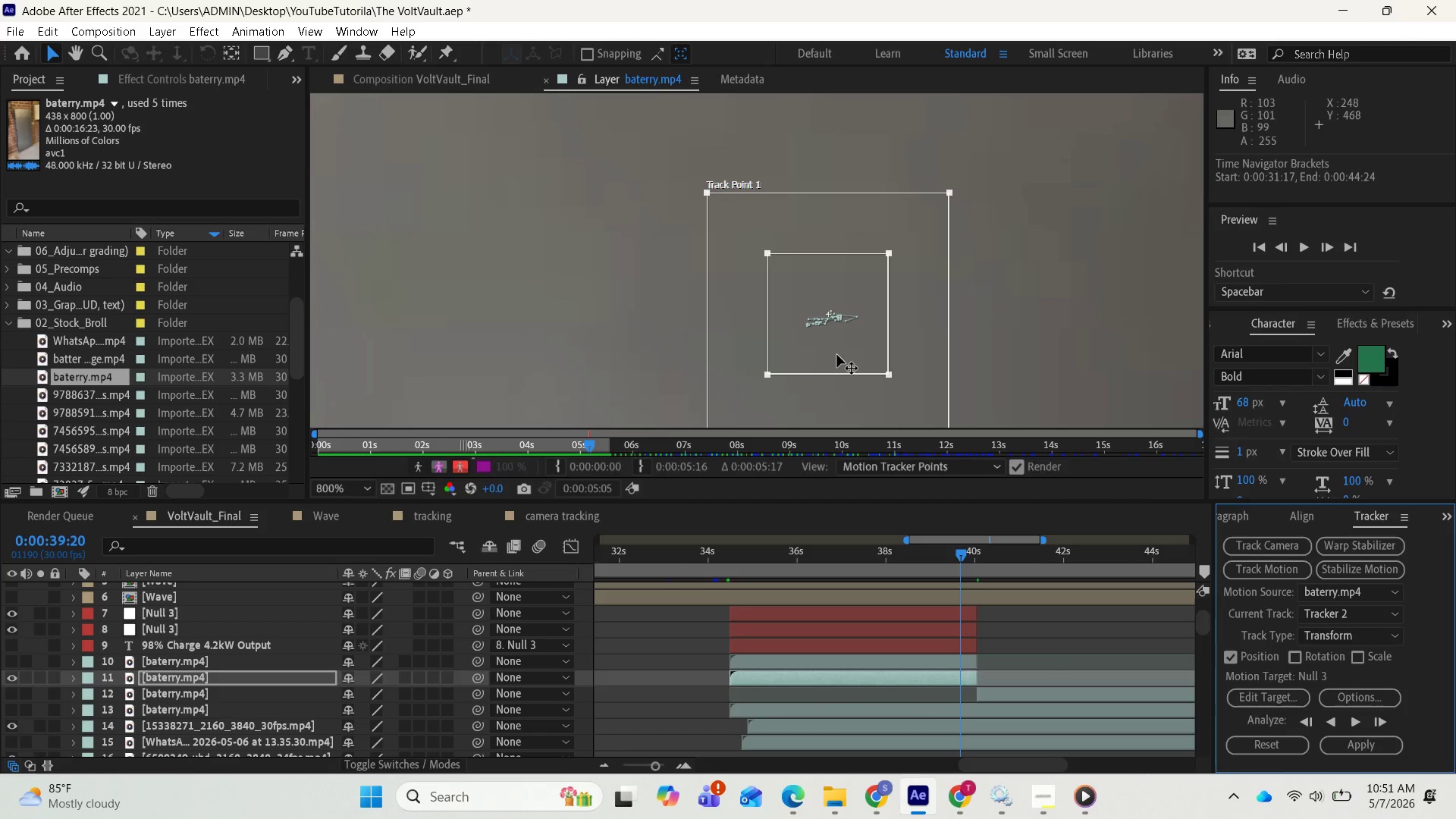 
left_click_drag(start_coordinate=[838, 355], to_coordinate=[844, 356])
 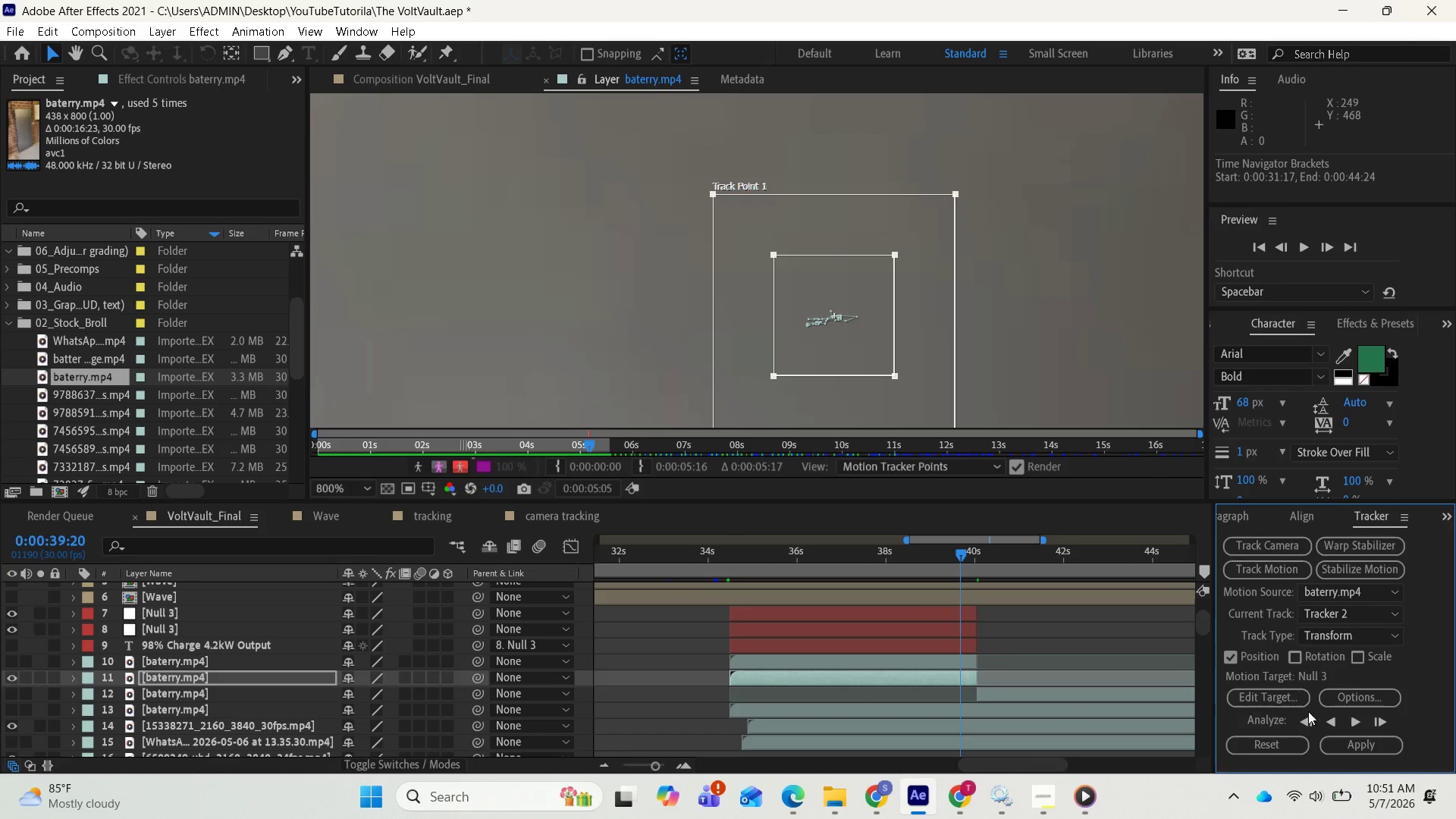 
left_click([1310, 717])
 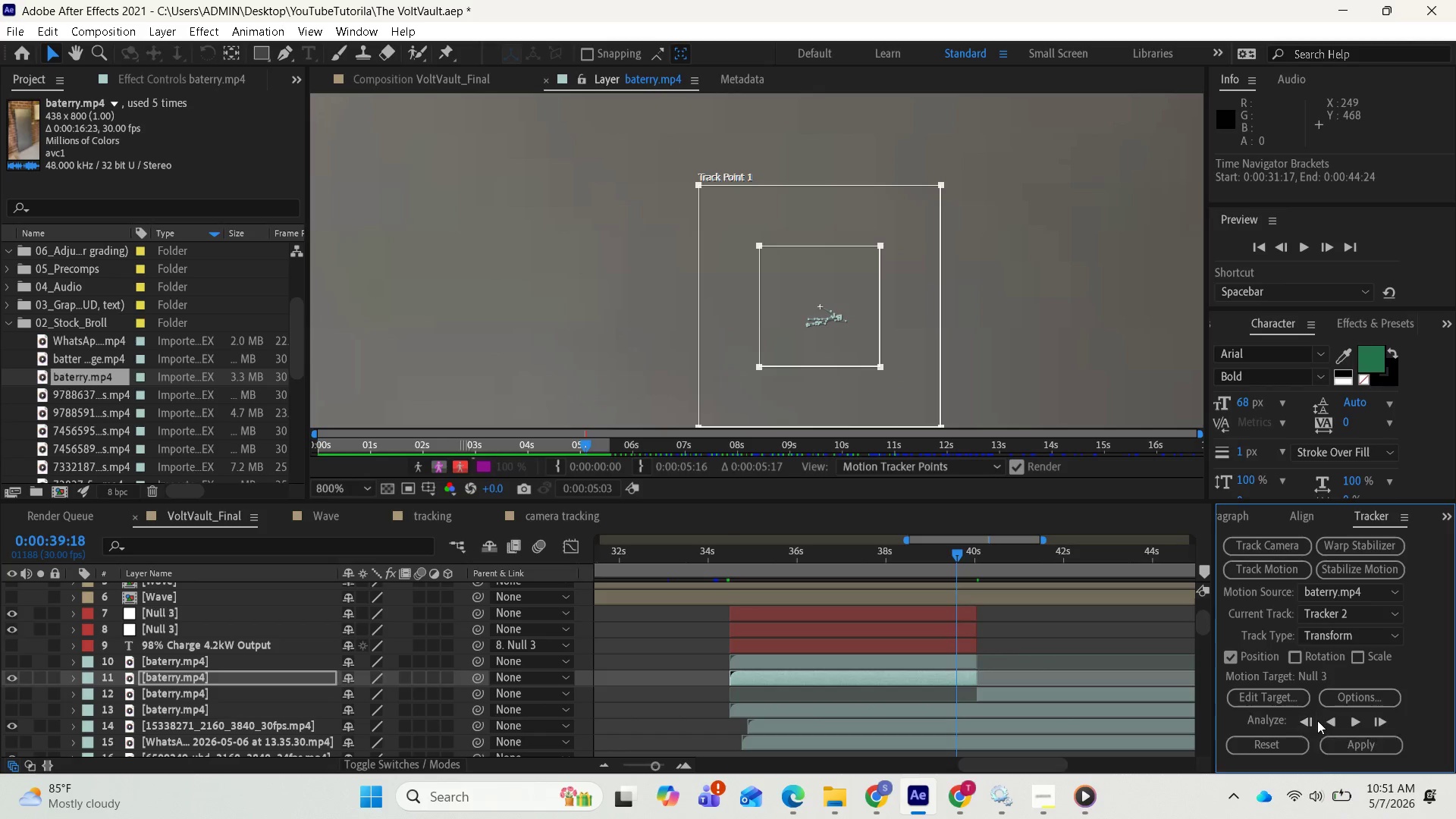 
left_click_drag(start_coordinate=[818, 342], to_coordinate=[830, 347])
 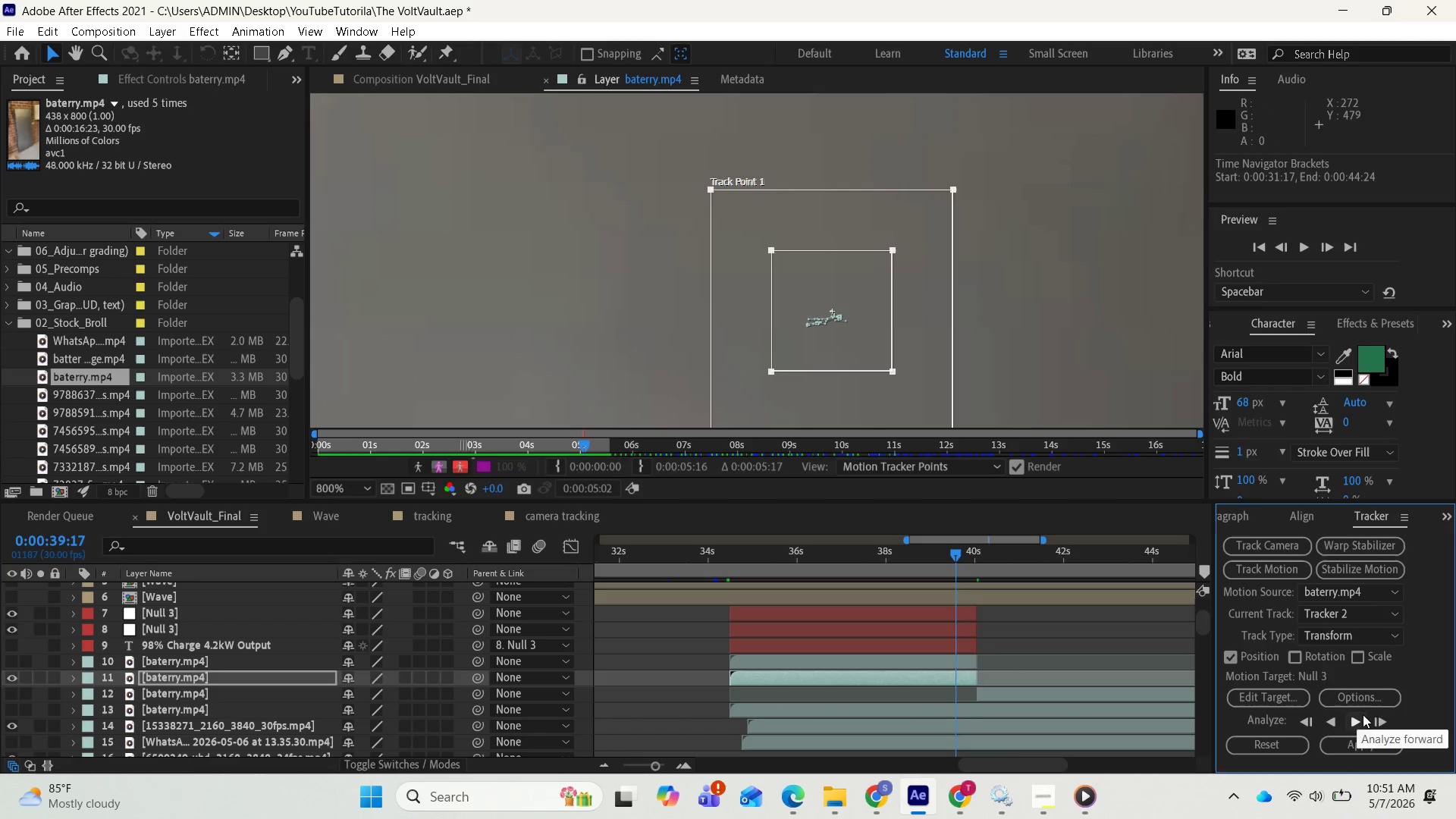 
left_click([1380, 721])
 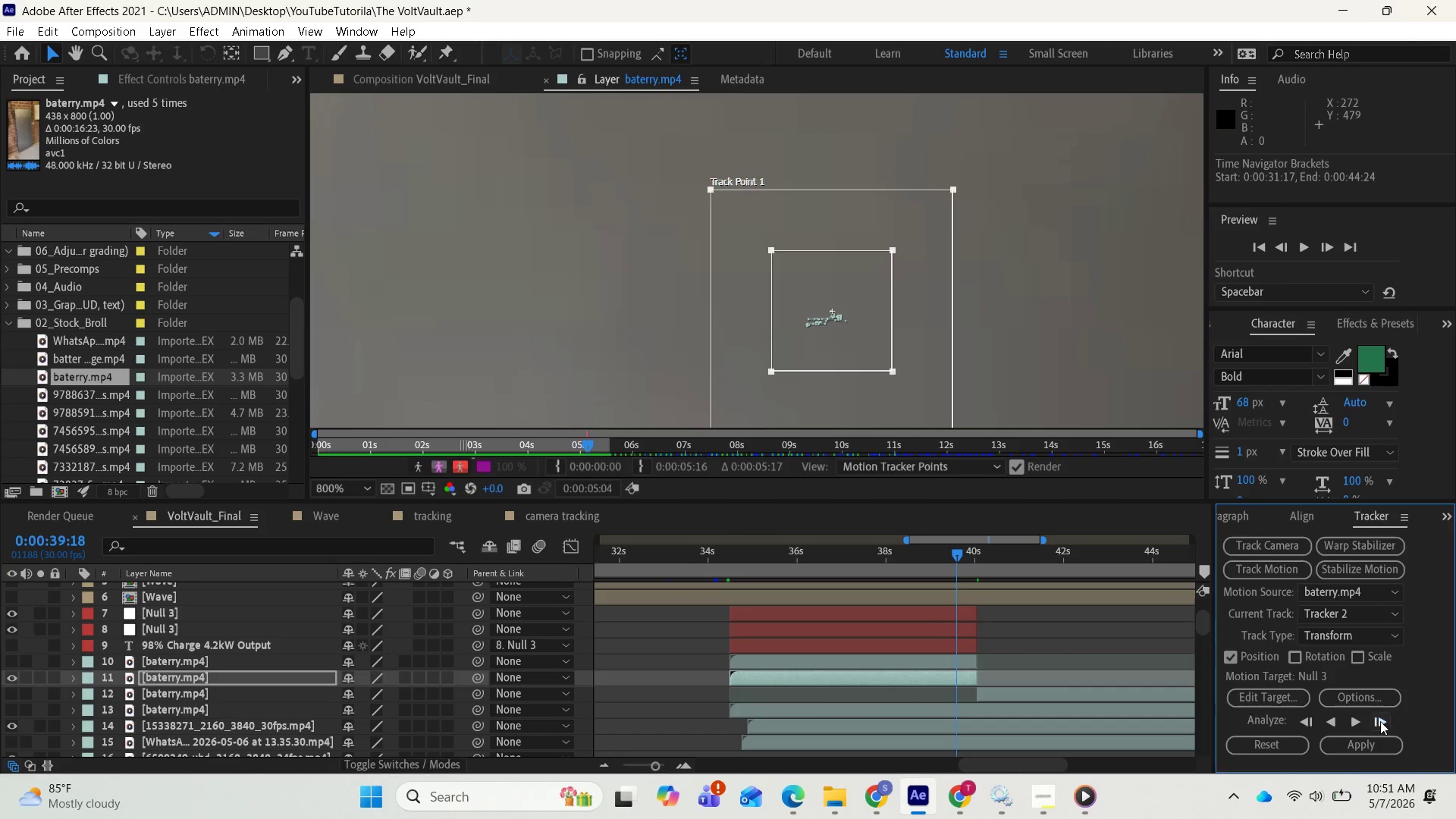 
double_click([1380, 721])
 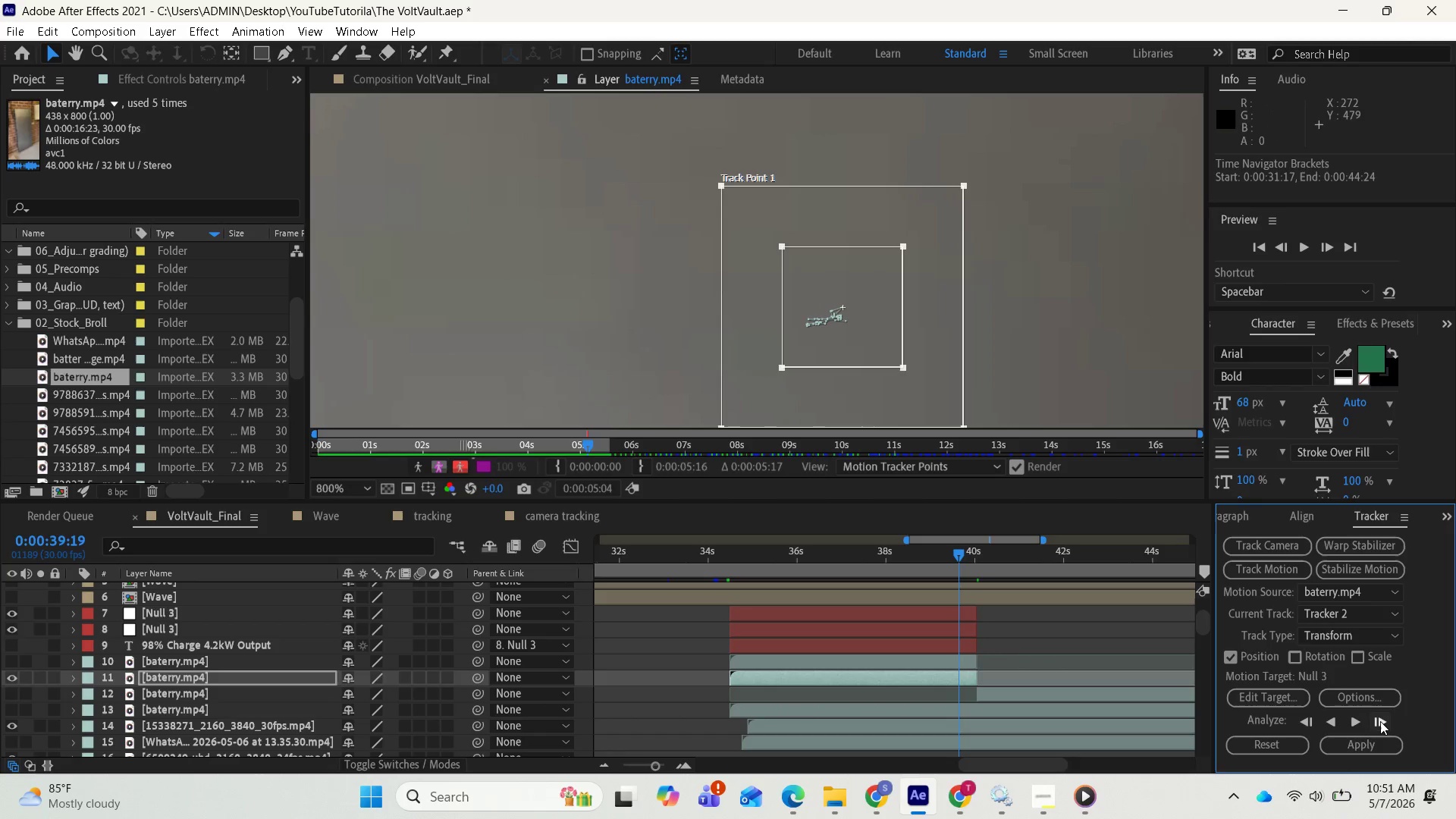 
left_click([1380, 721])
 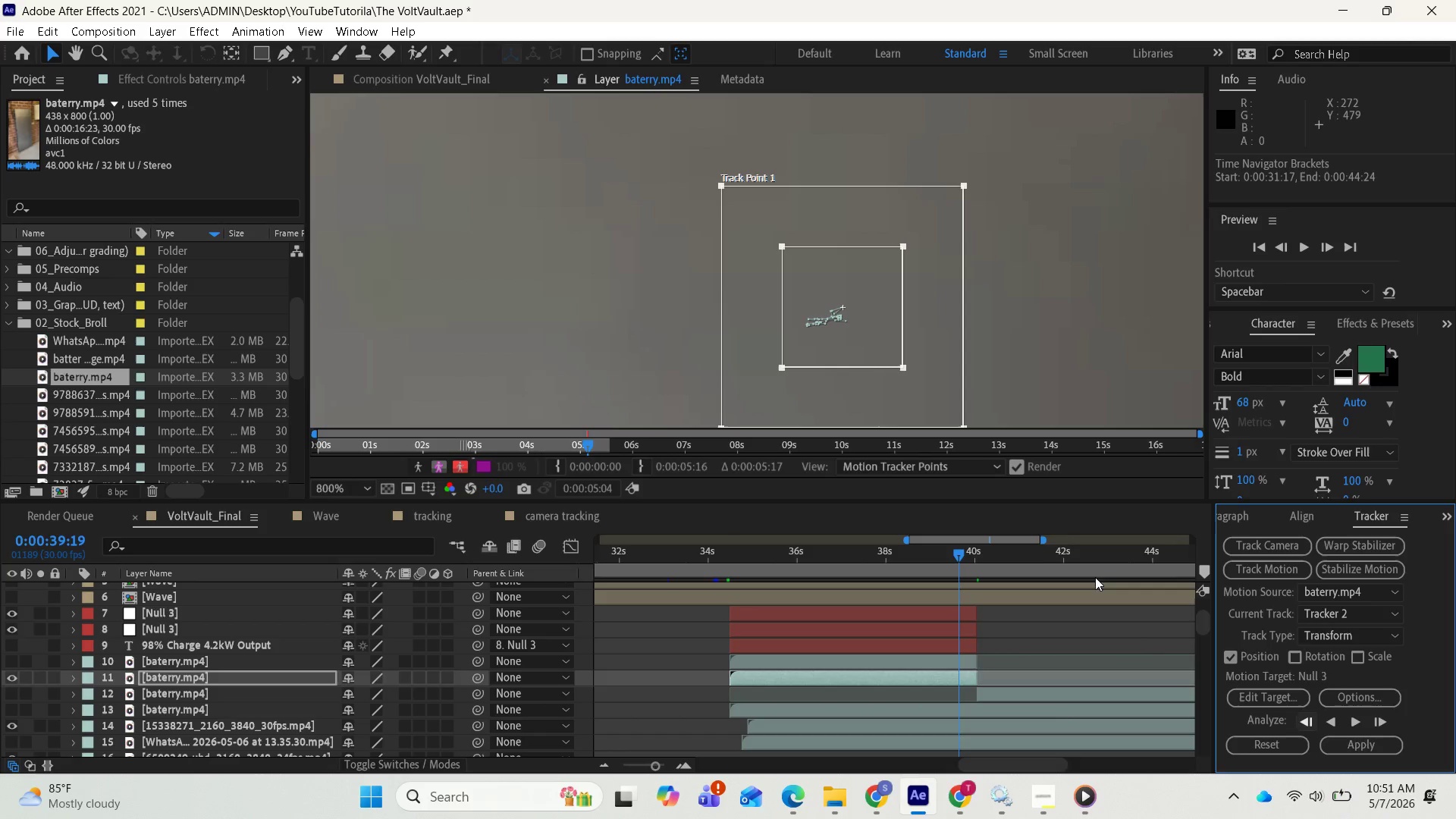 
left_click_drag(start_coordinate=[864, 353], to_coordinate=[854, 362])
 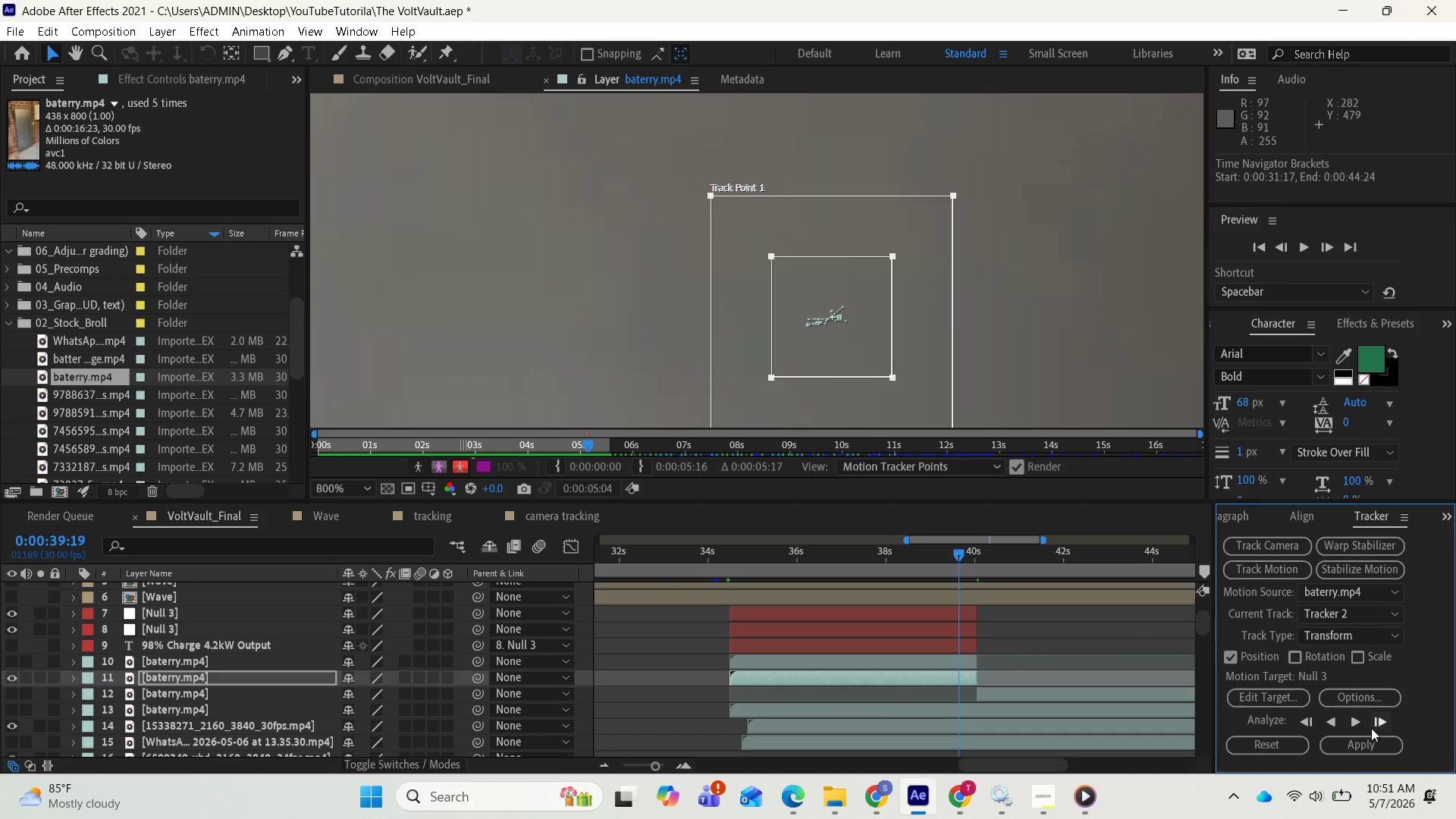 
left_click([1375, 723])
 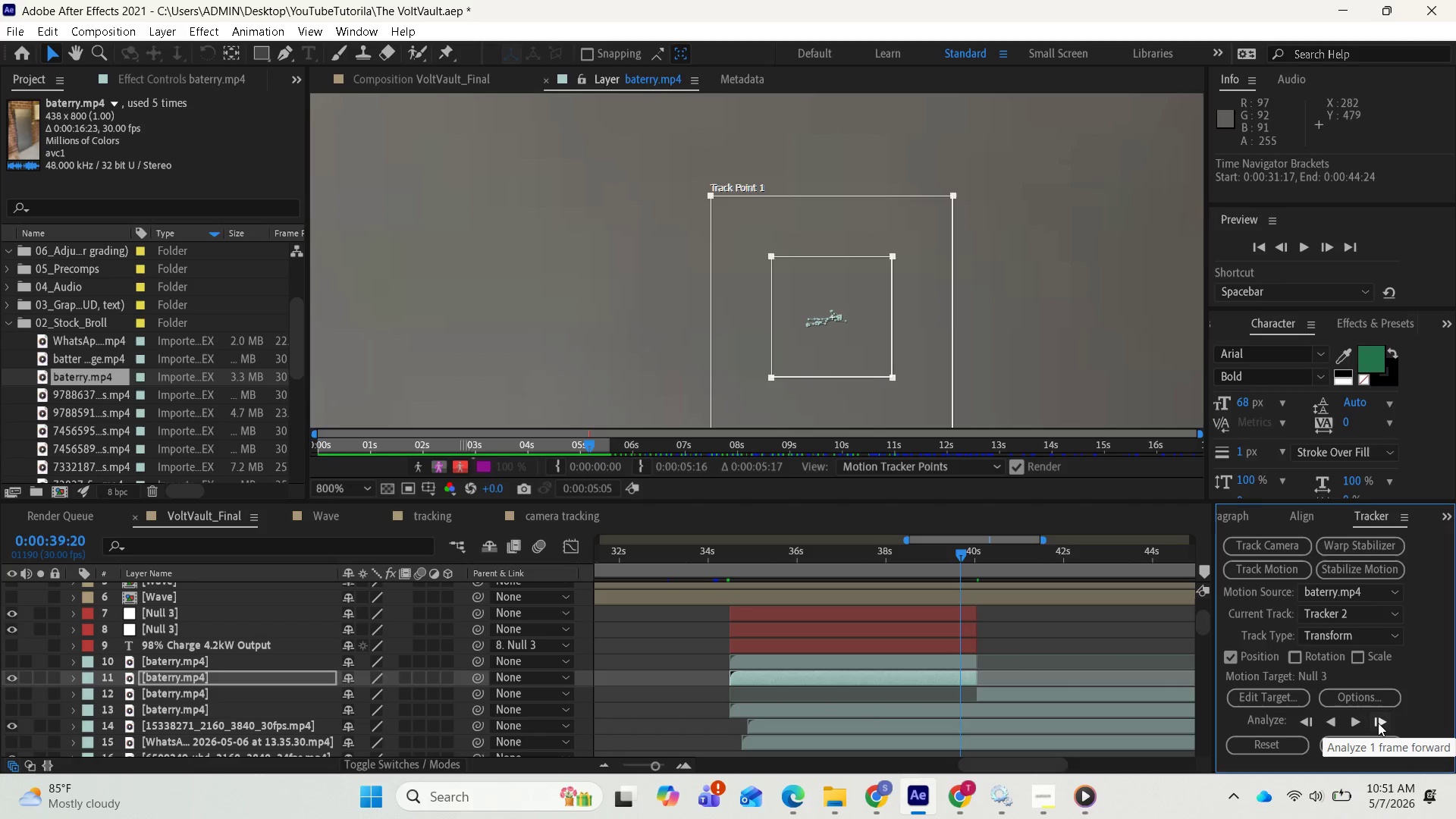 
left_click([1378, 723])
 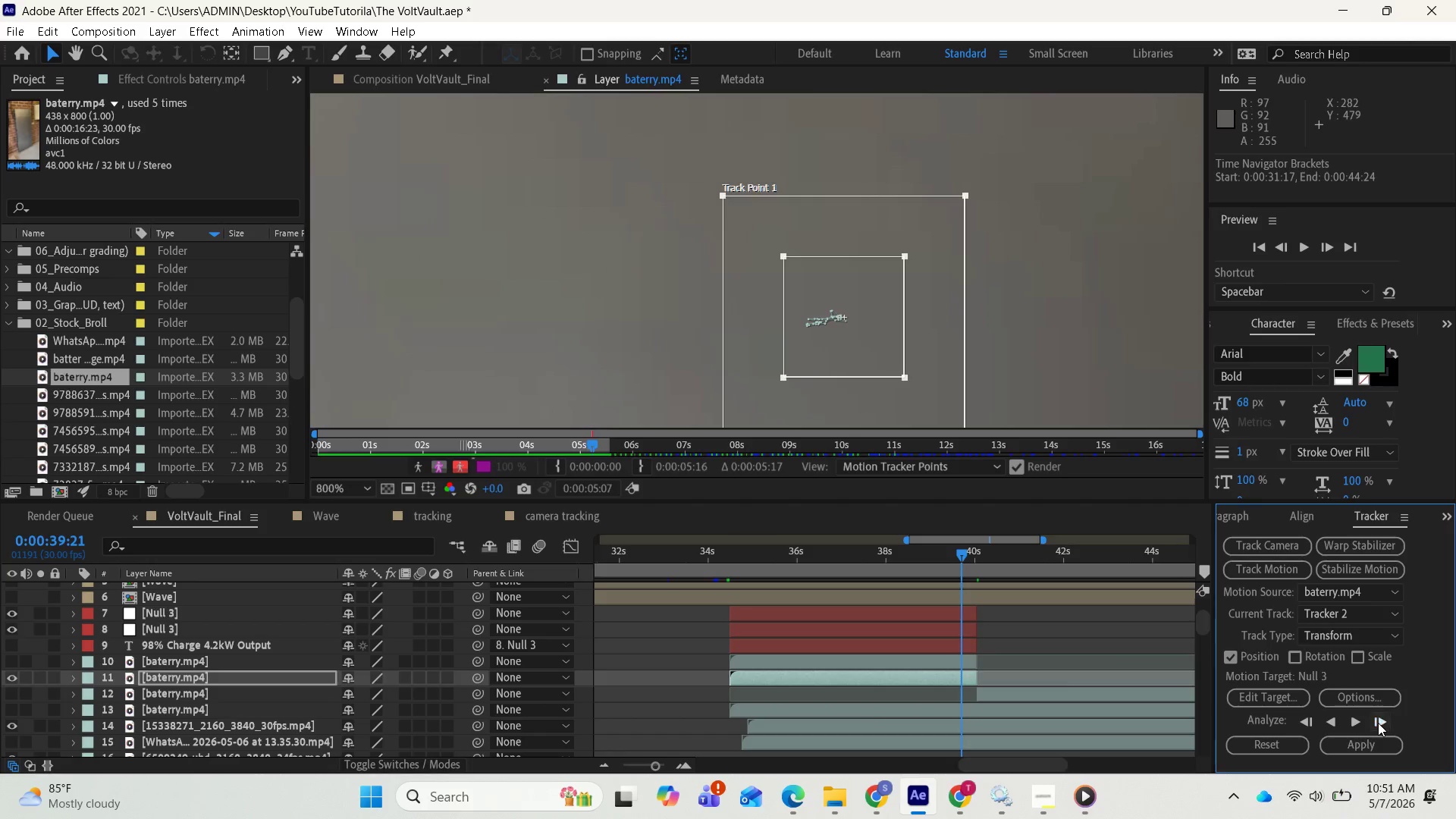 
double_click([1378, 723])
 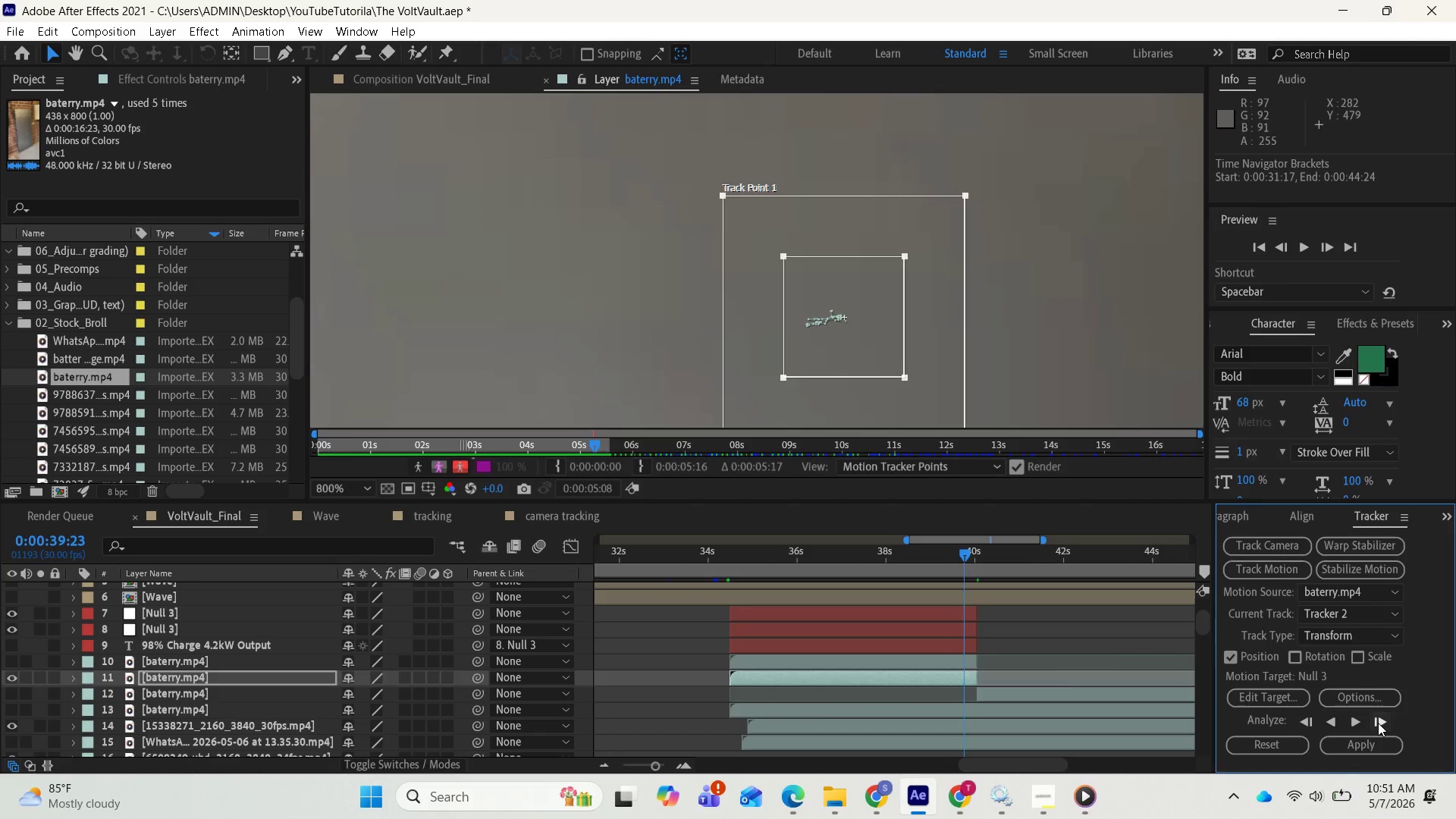 
left_click([1378, 723])
 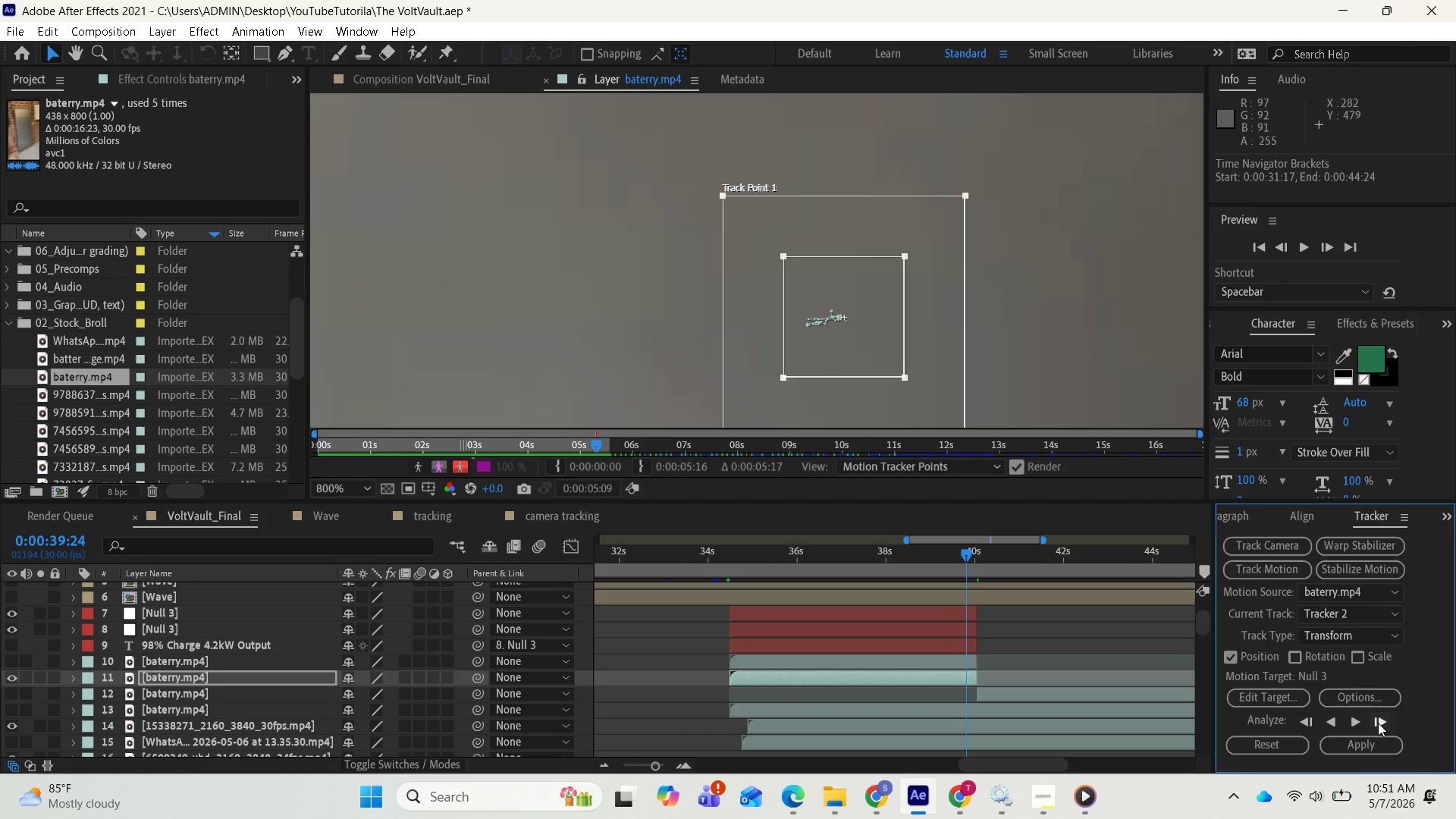 
left_click([1378, 723])
 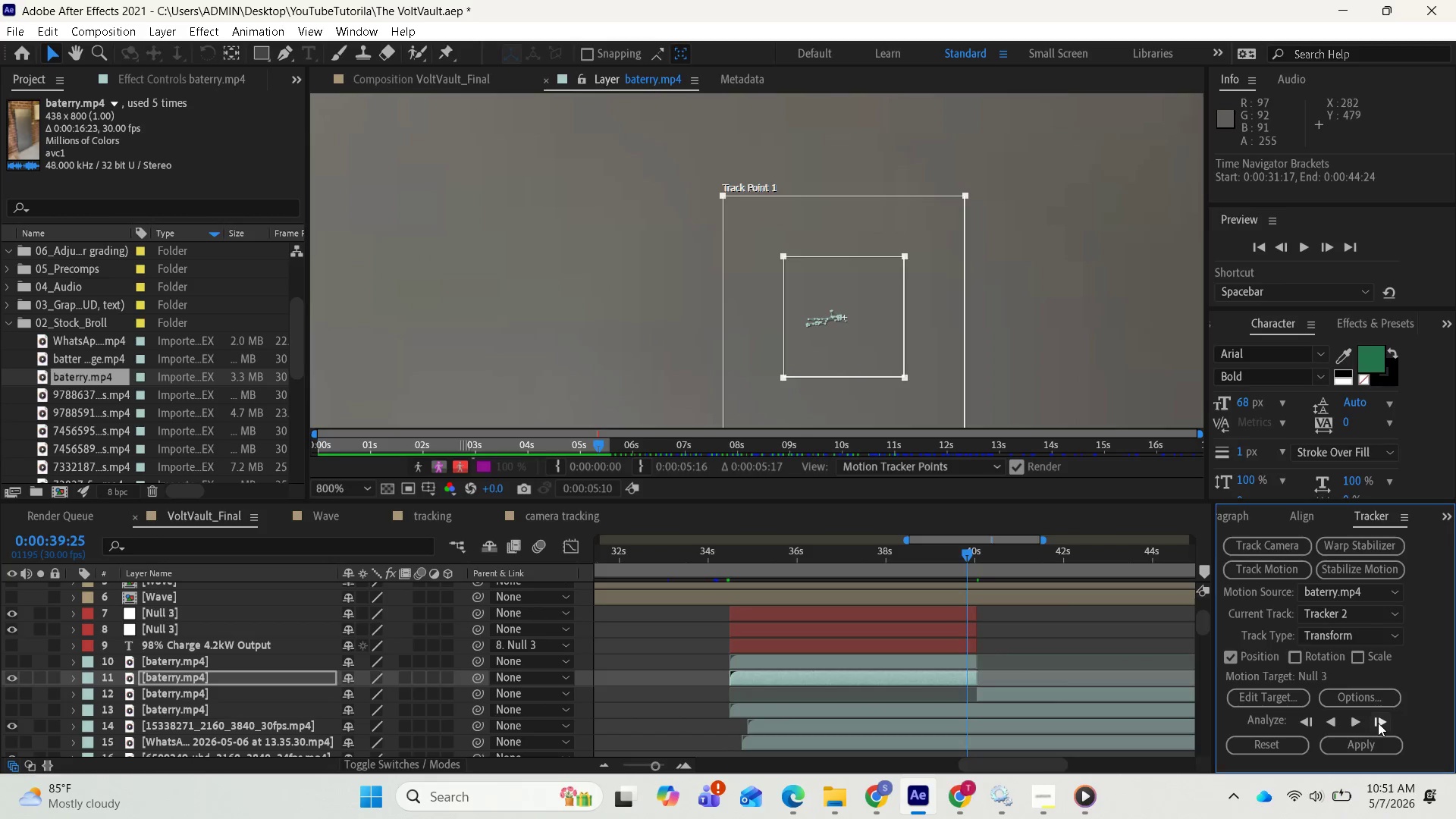 
left_click([1378, 723])
 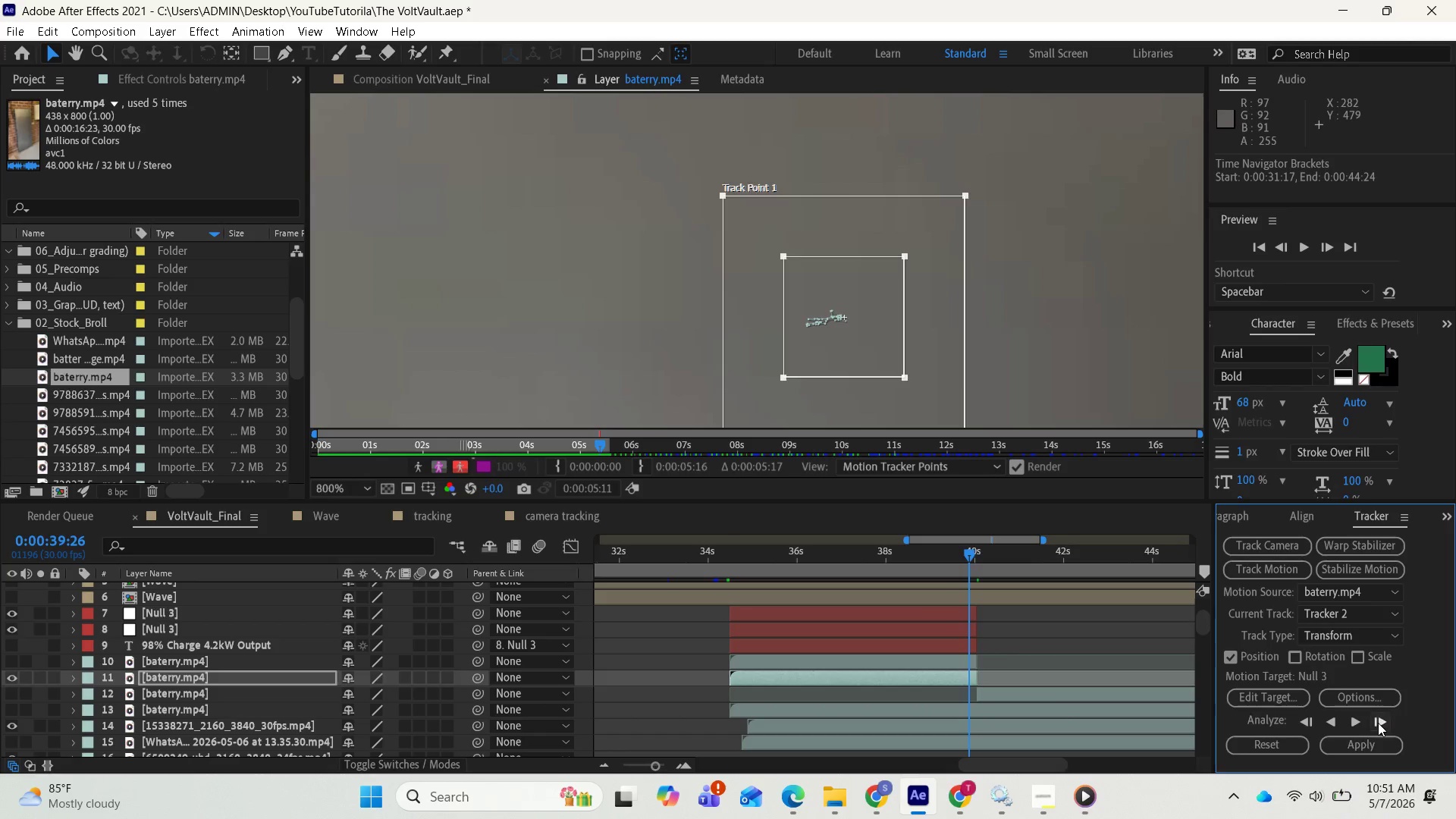 
double_click([1378, 723])
 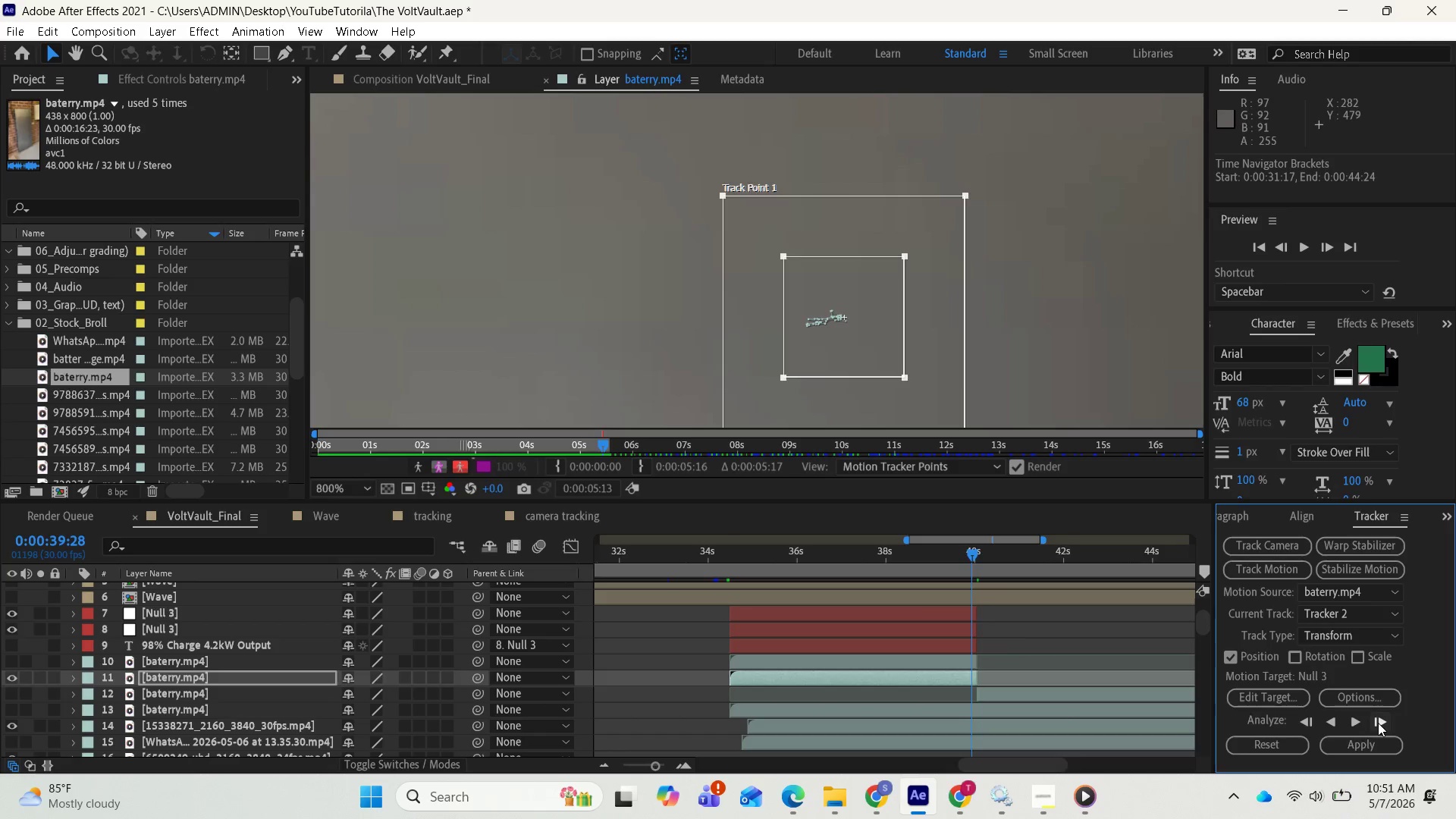 
left_click([1378, 723])
 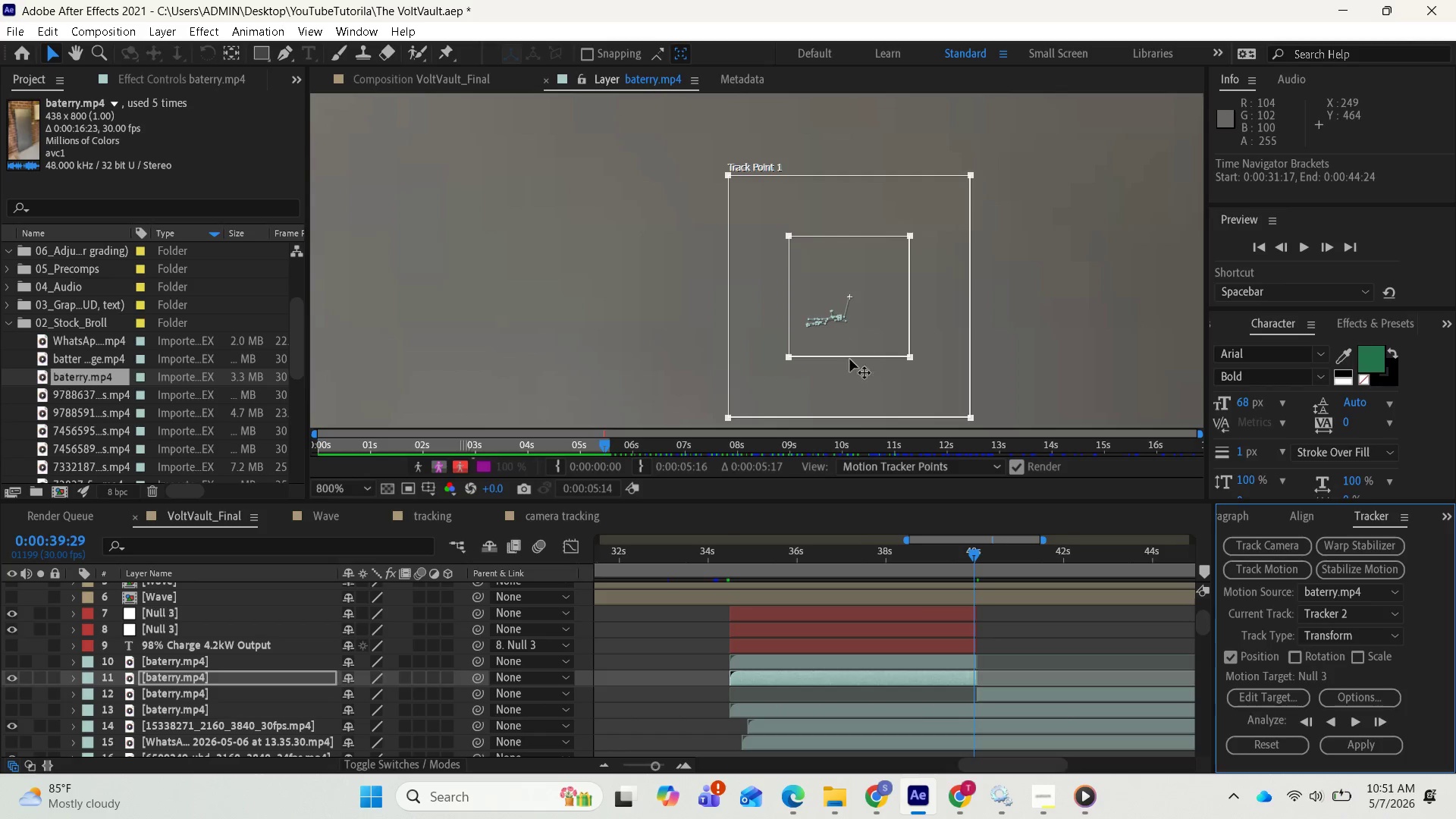 
left_click_drag(start_coordinate=[841, 378], to_coordinate=[828, 397])
 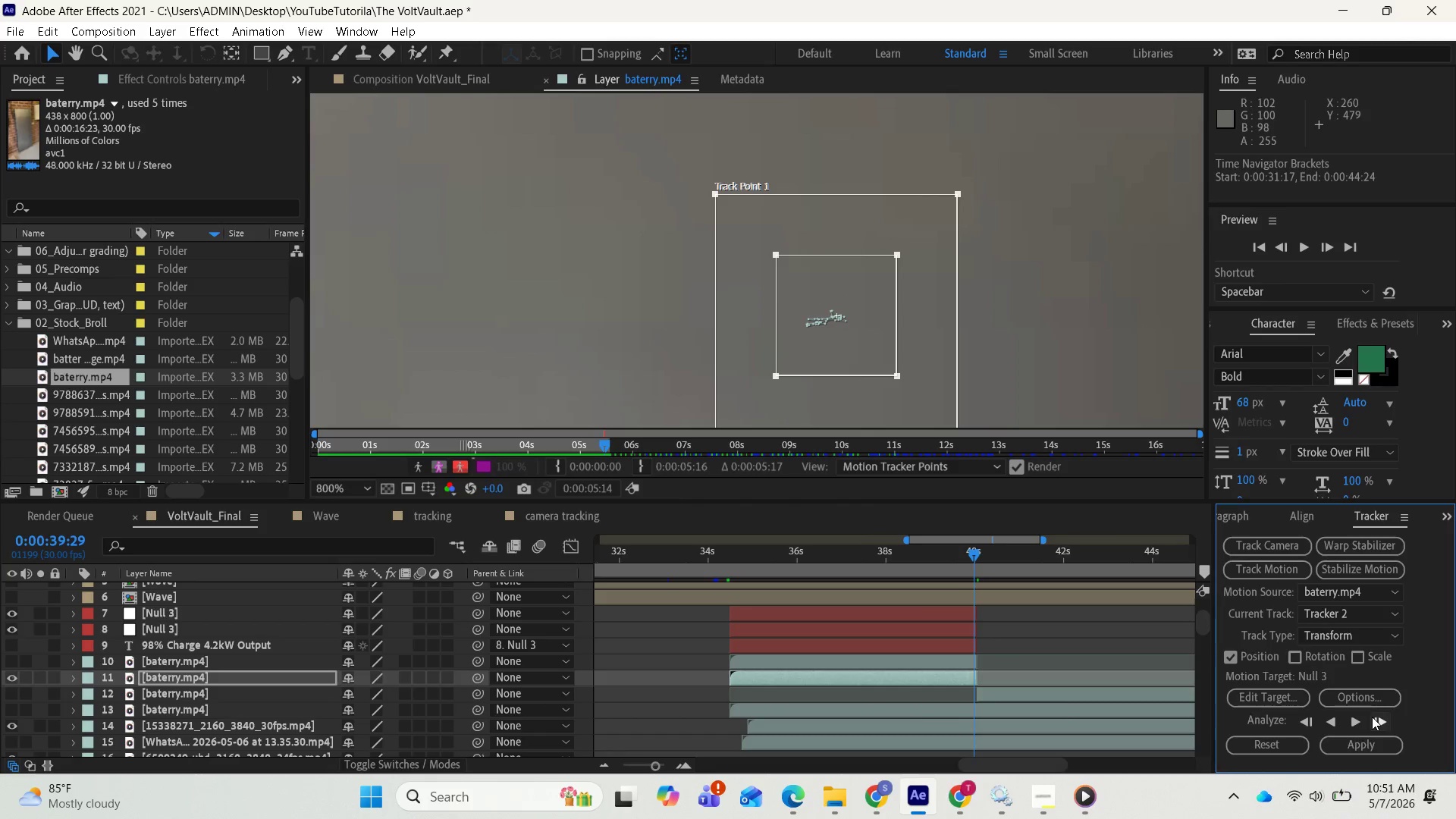 
left_click([1374, 719])
 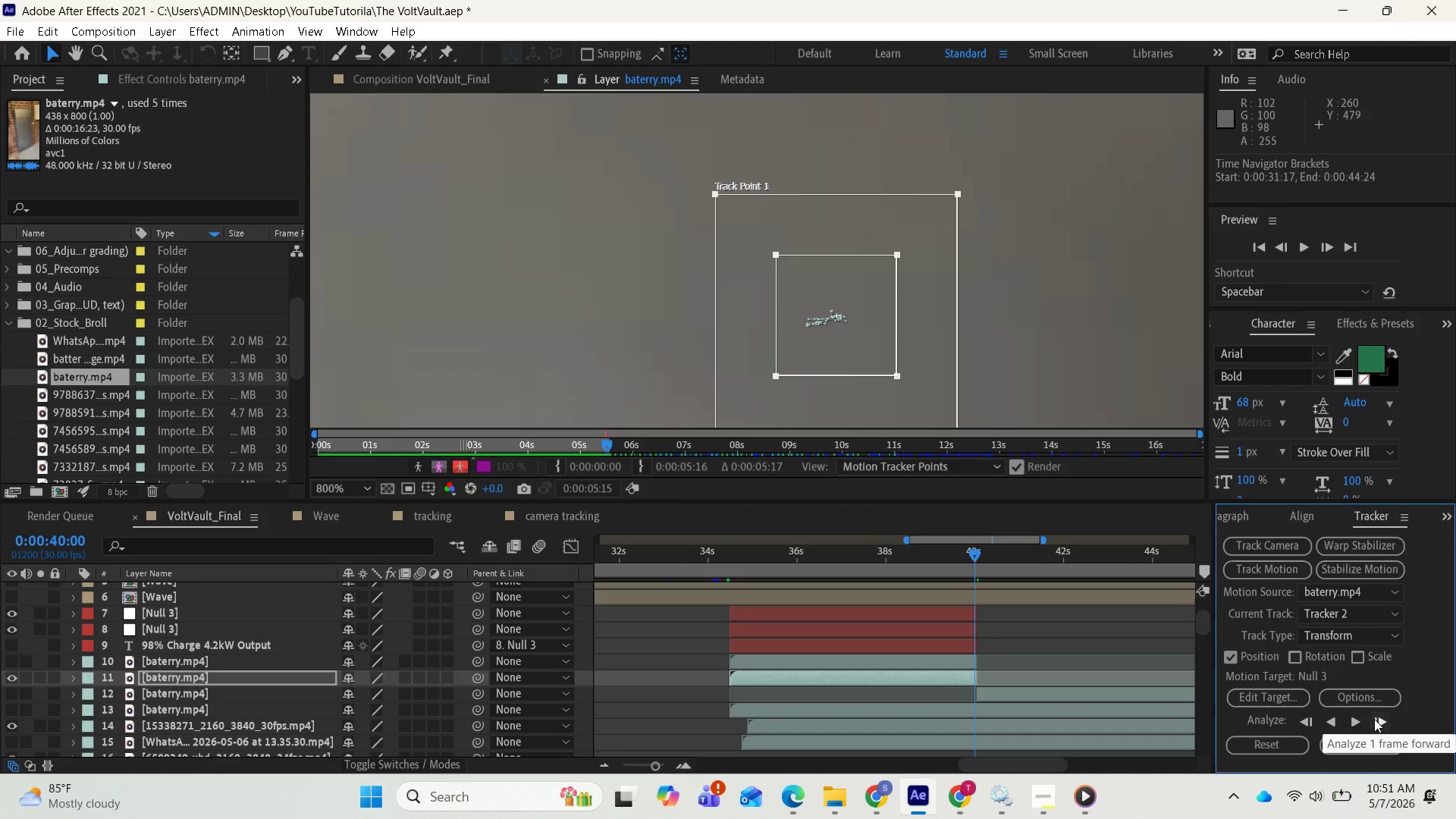 
left_click([1374, 719])
 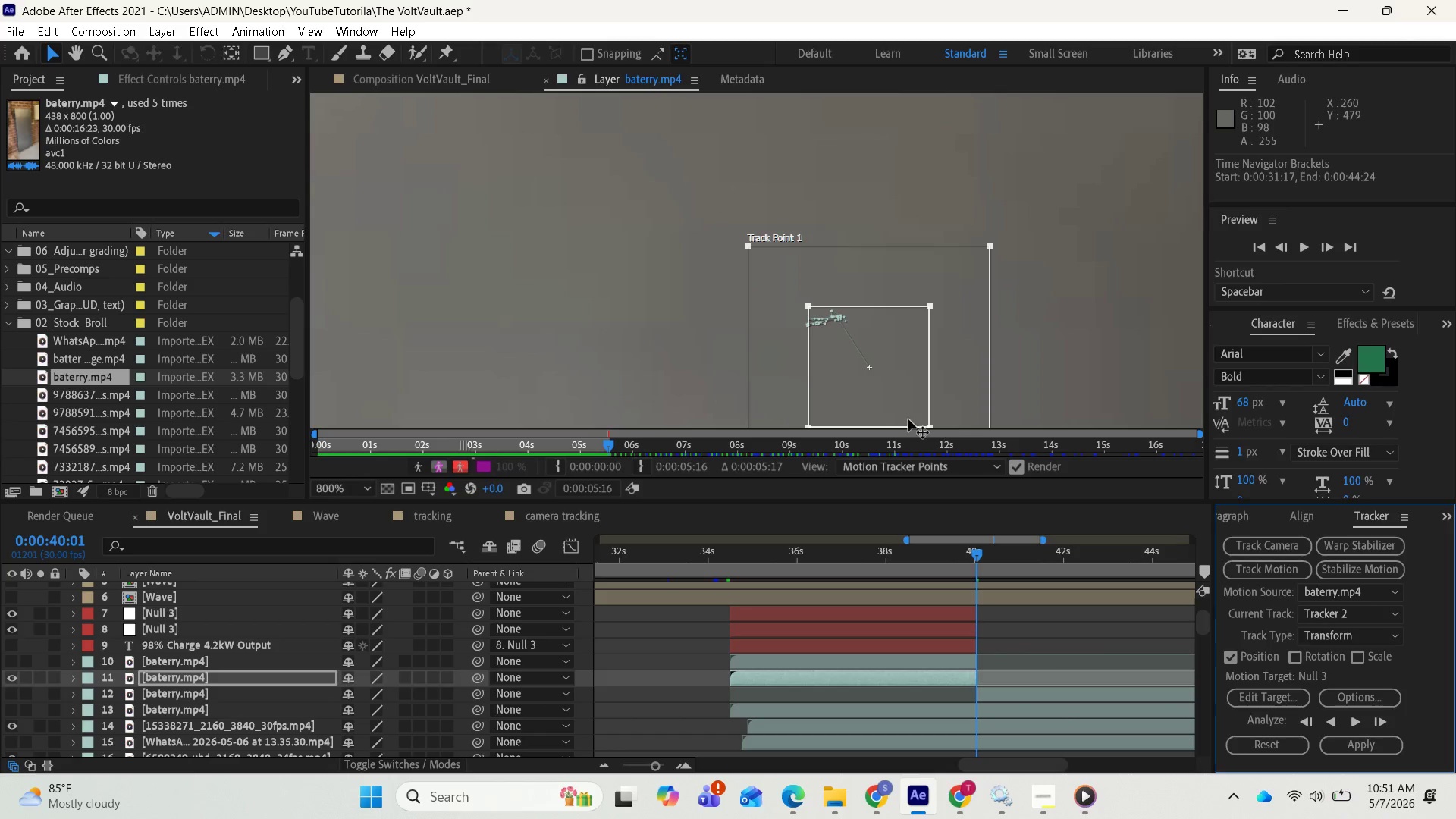 
left_click_drag(start_coordinate=[862, 401], to_coordinate=[831, 355])
 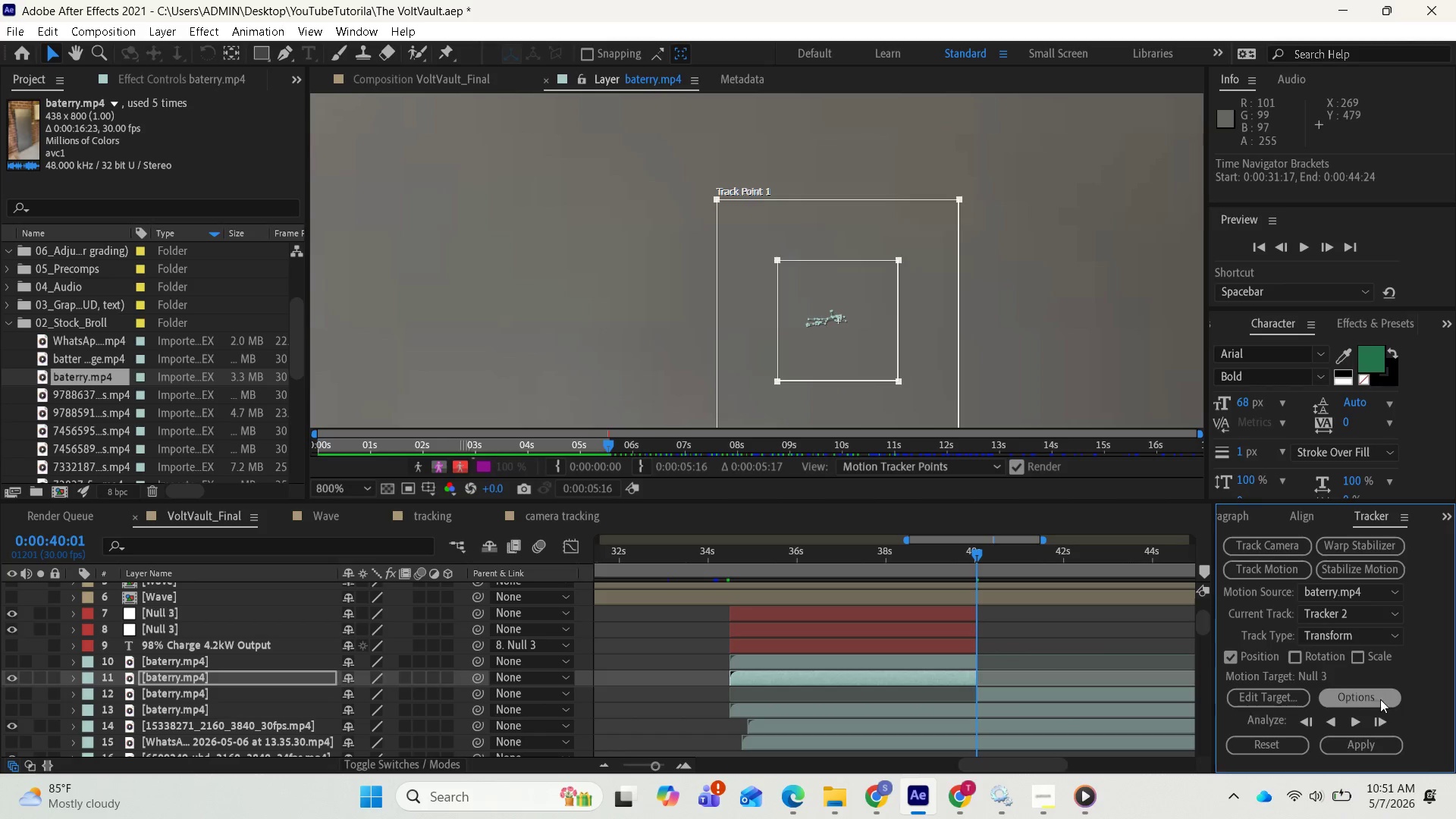 
left_click([1378, 717])
 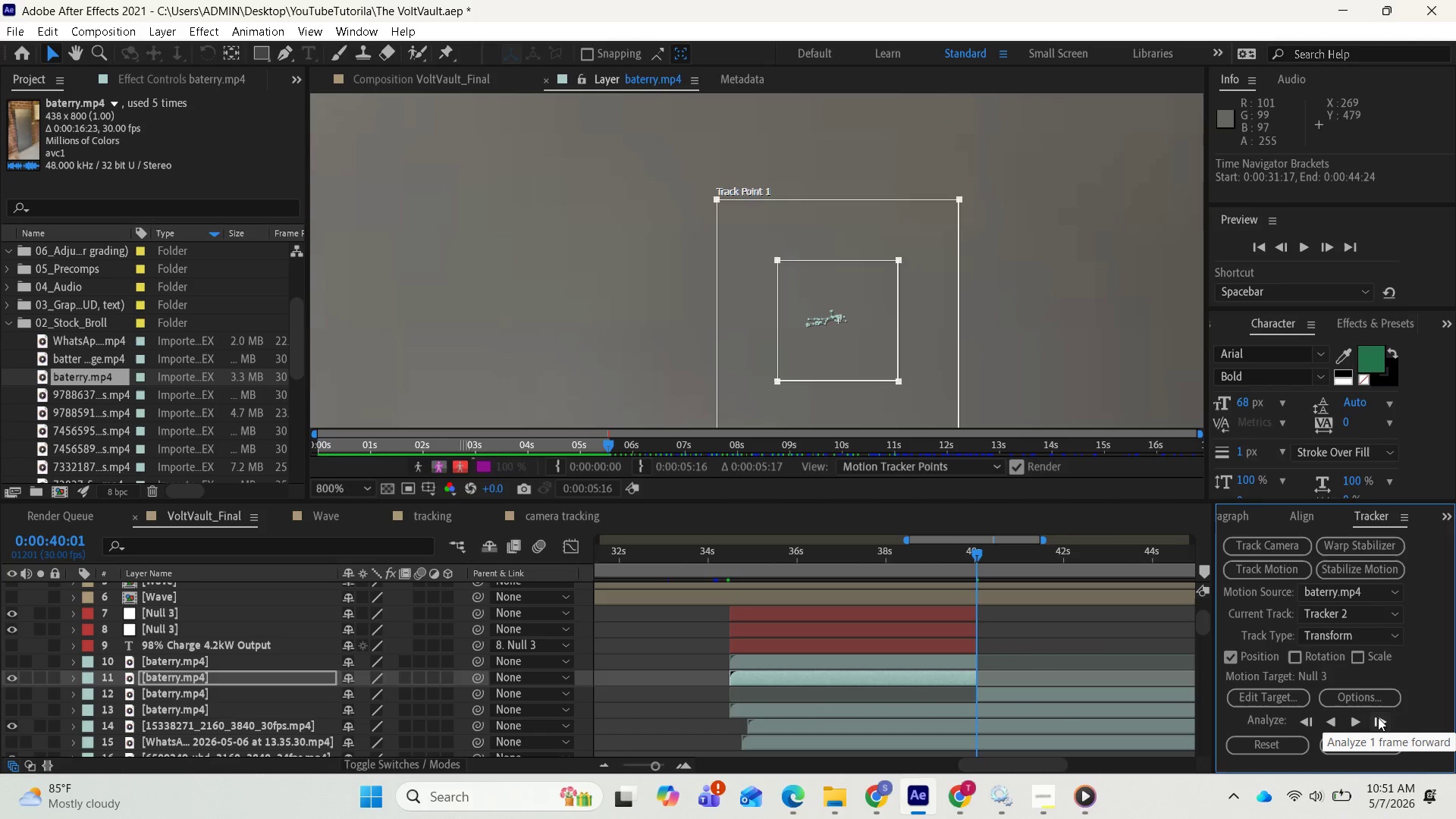 
left_click([1378, 717])
 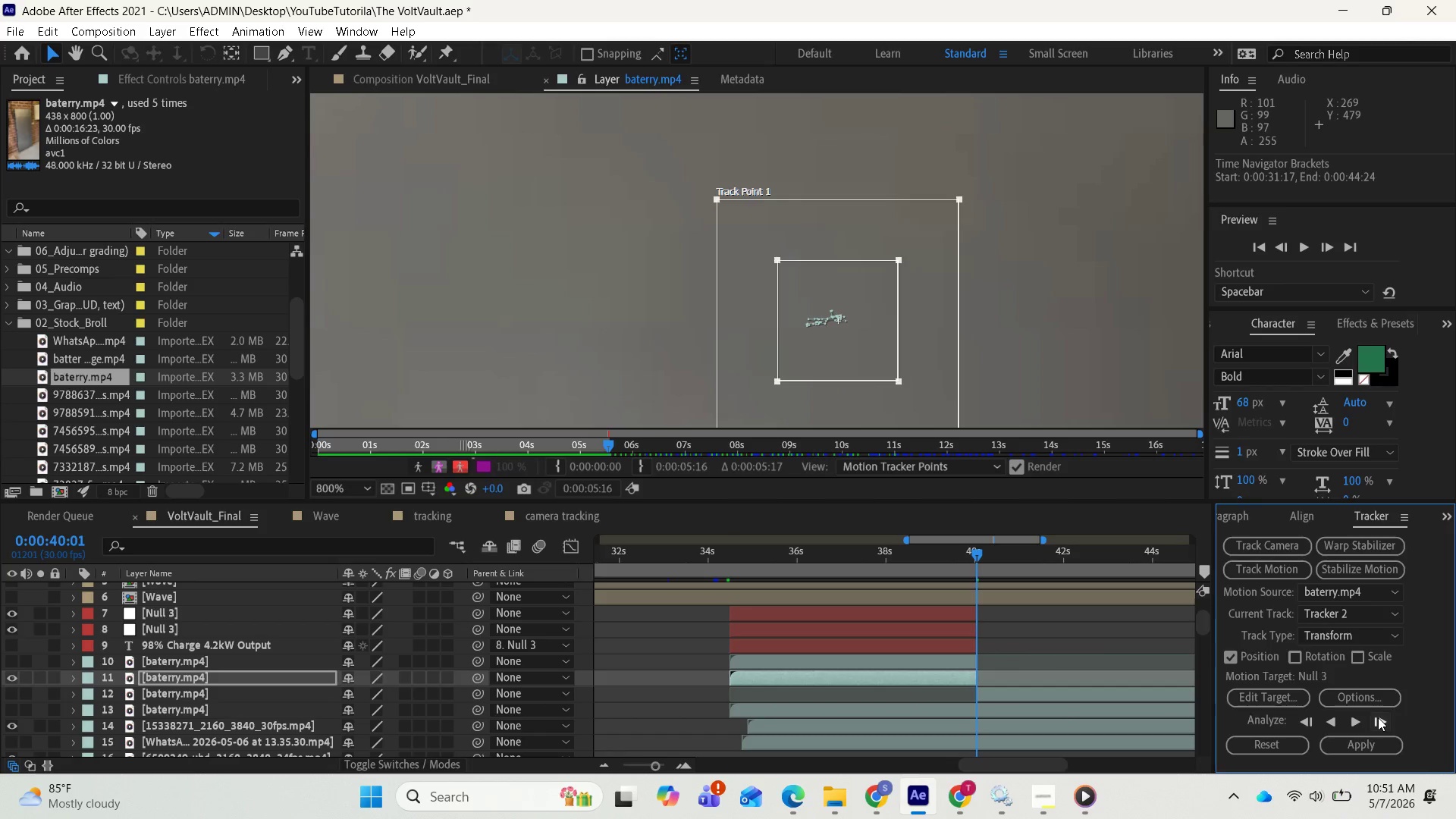 
left_click([1378, 717])
 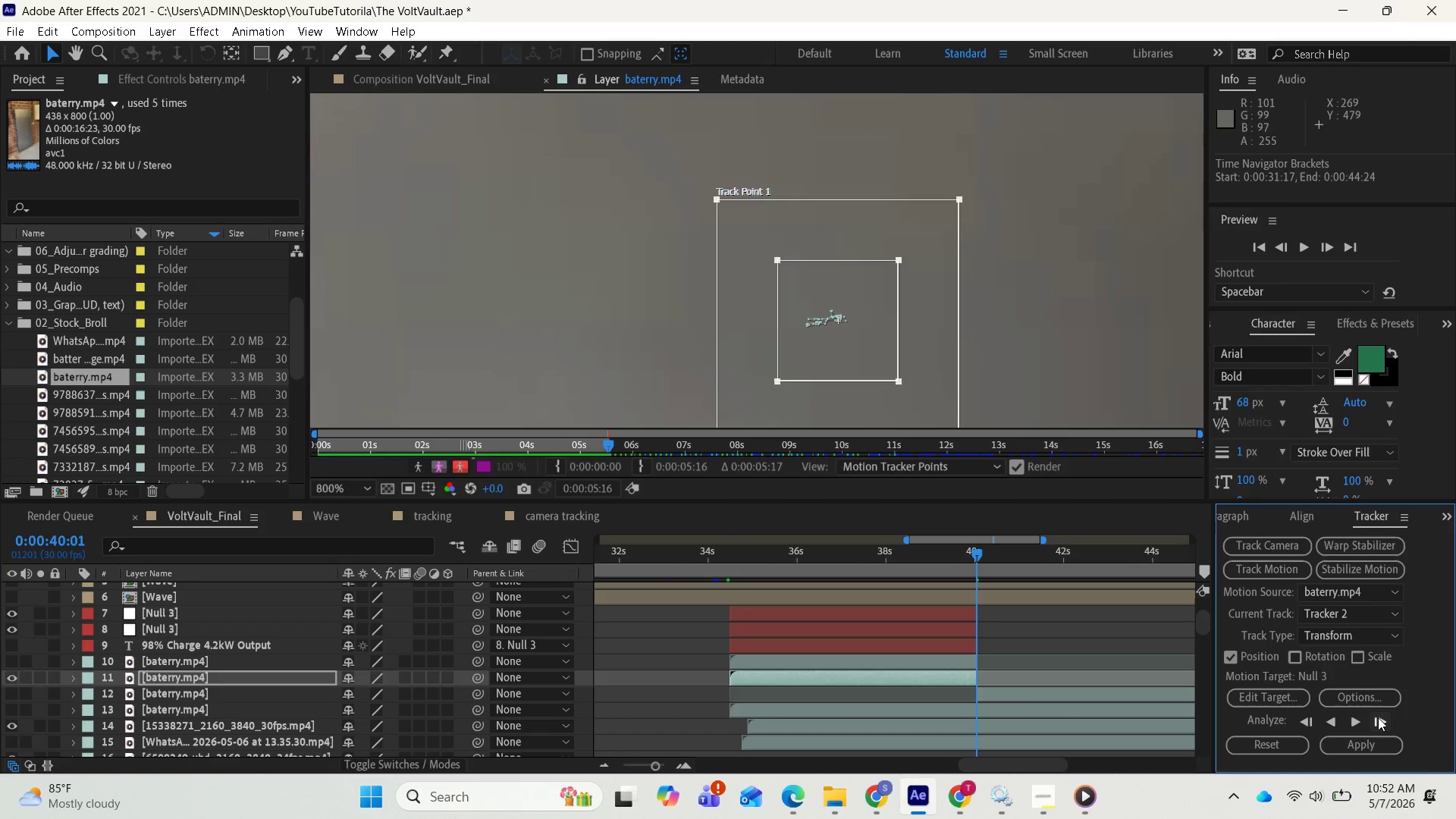 
left_click([1378, 717])
 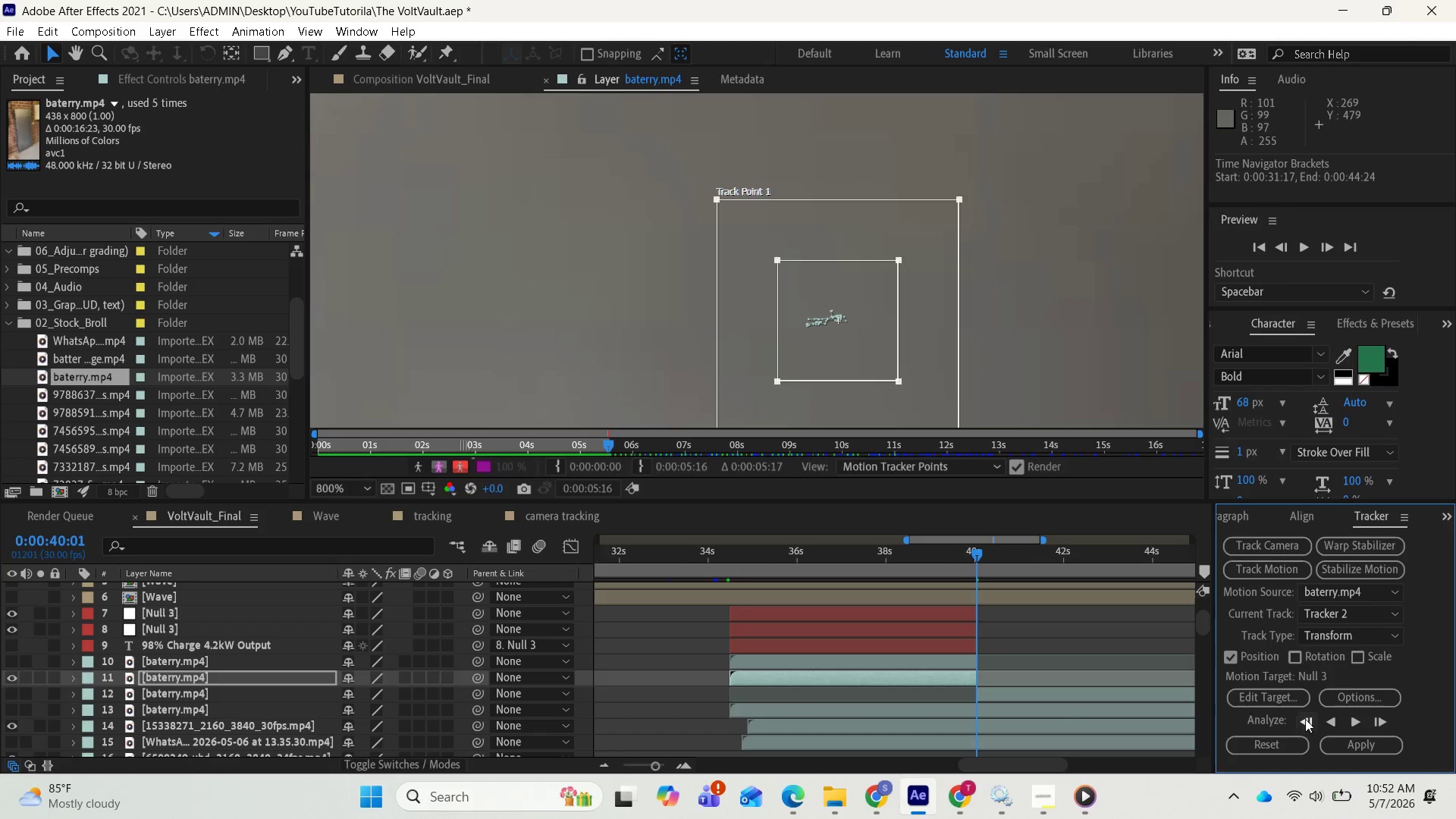 
mouse_move([1291, 721])
 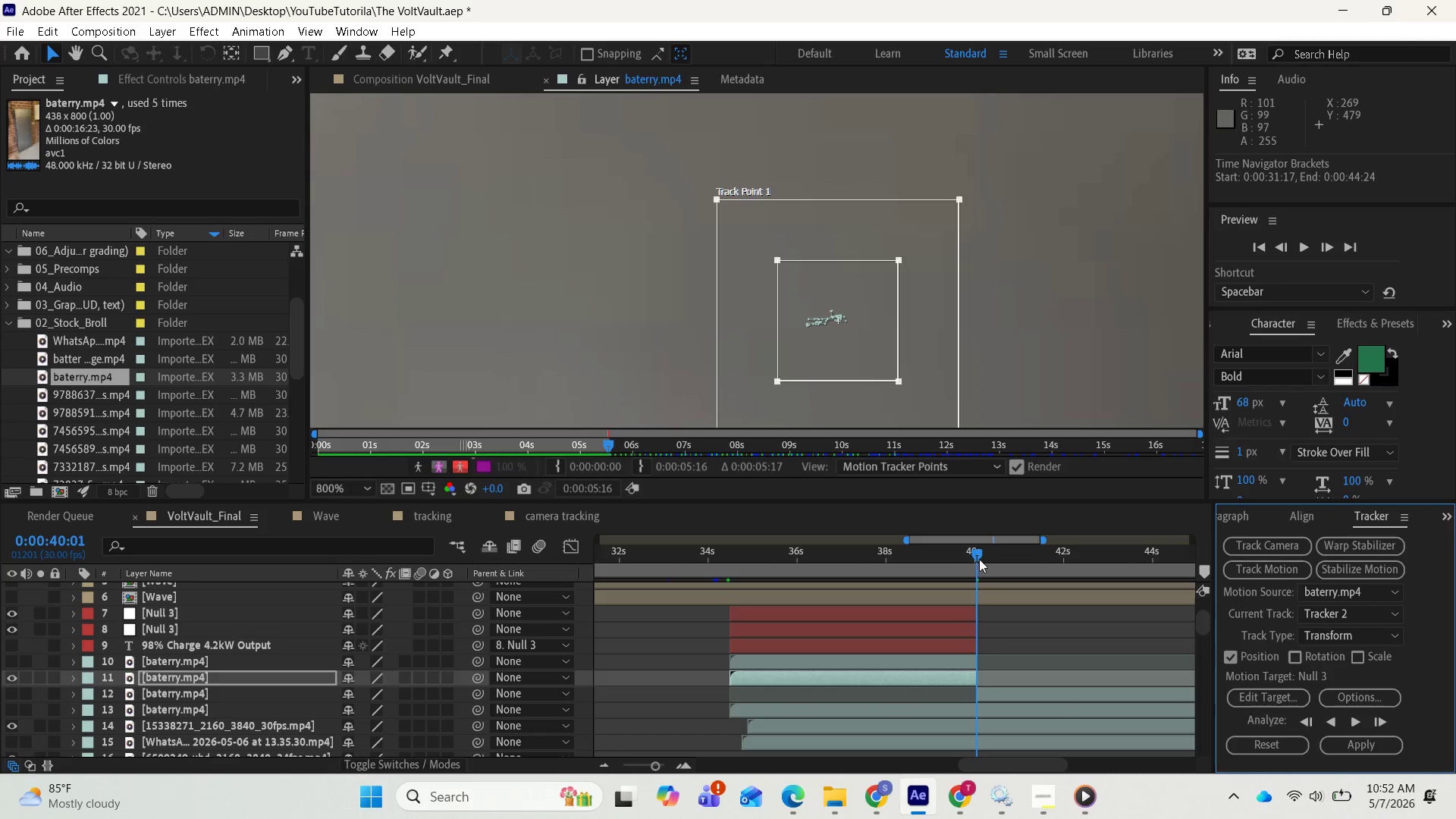 
left_click_drag(start_coordinate=[975, 556], to_coordinate=[743, 595])
 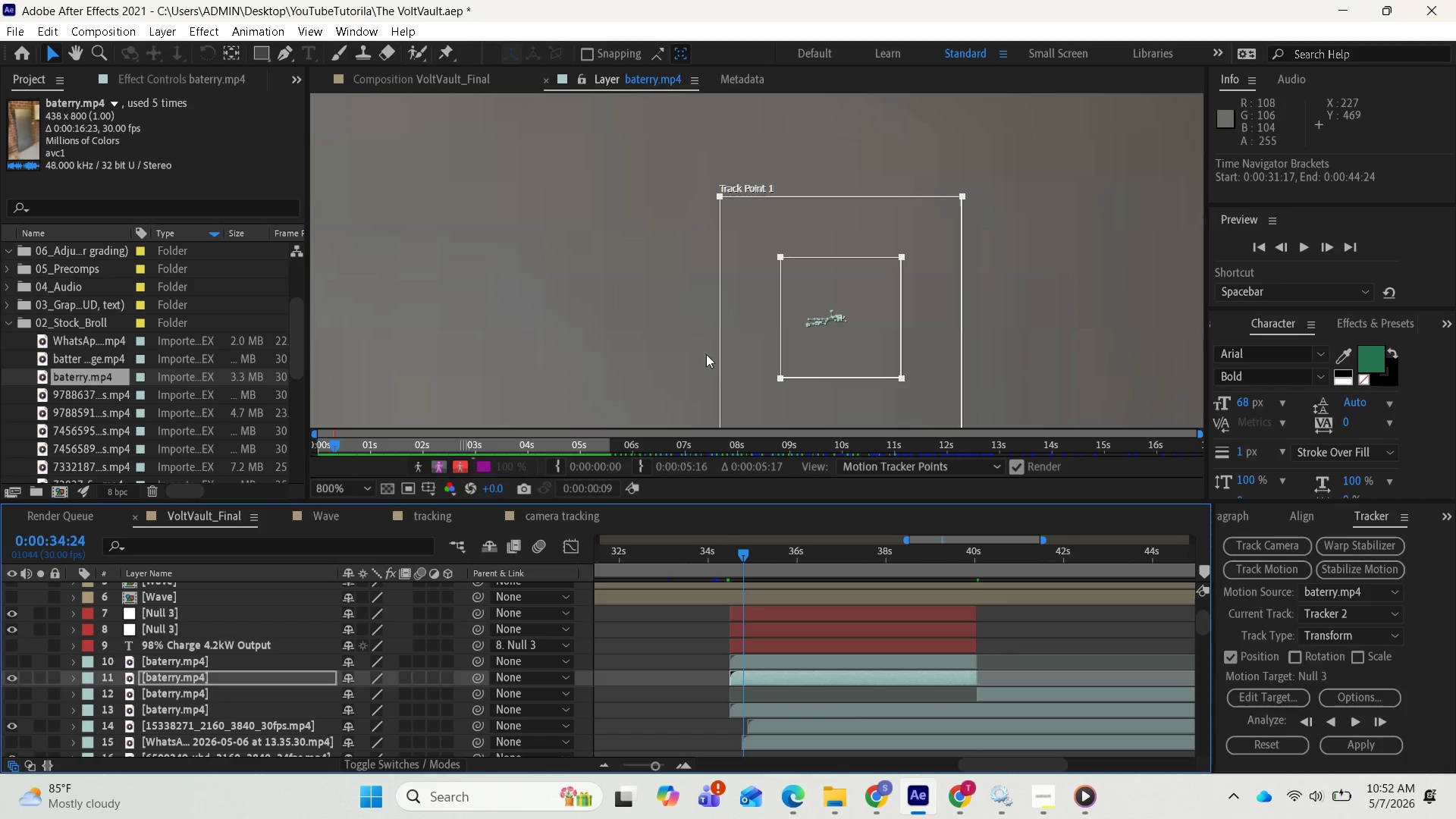 
scroll: coordinate [679, 310], scroll_direction: down, amount: 3.0
 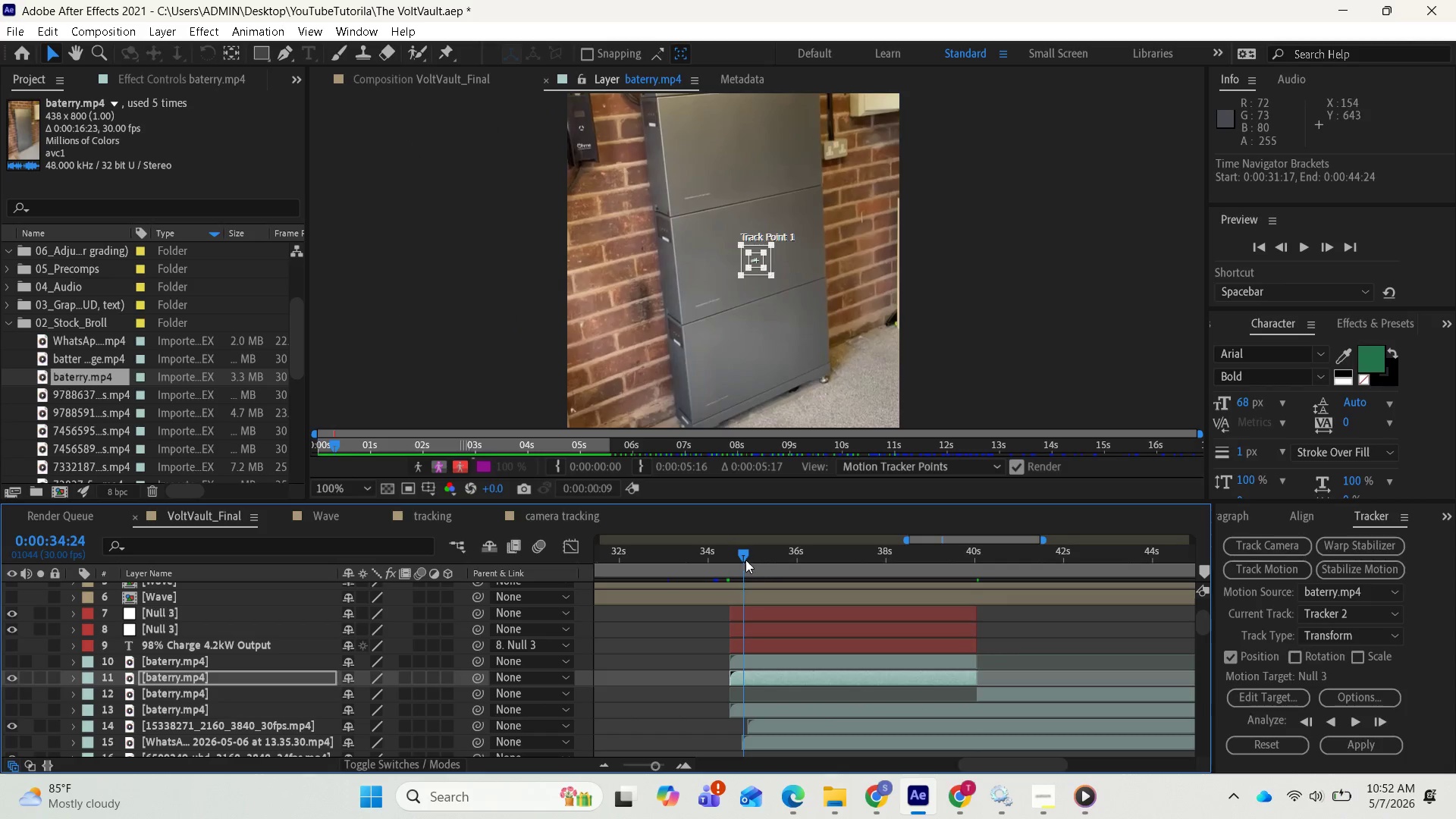 
left_click_drag(start_coordinate=[739, 551], to_coordinate=[804, 579])
 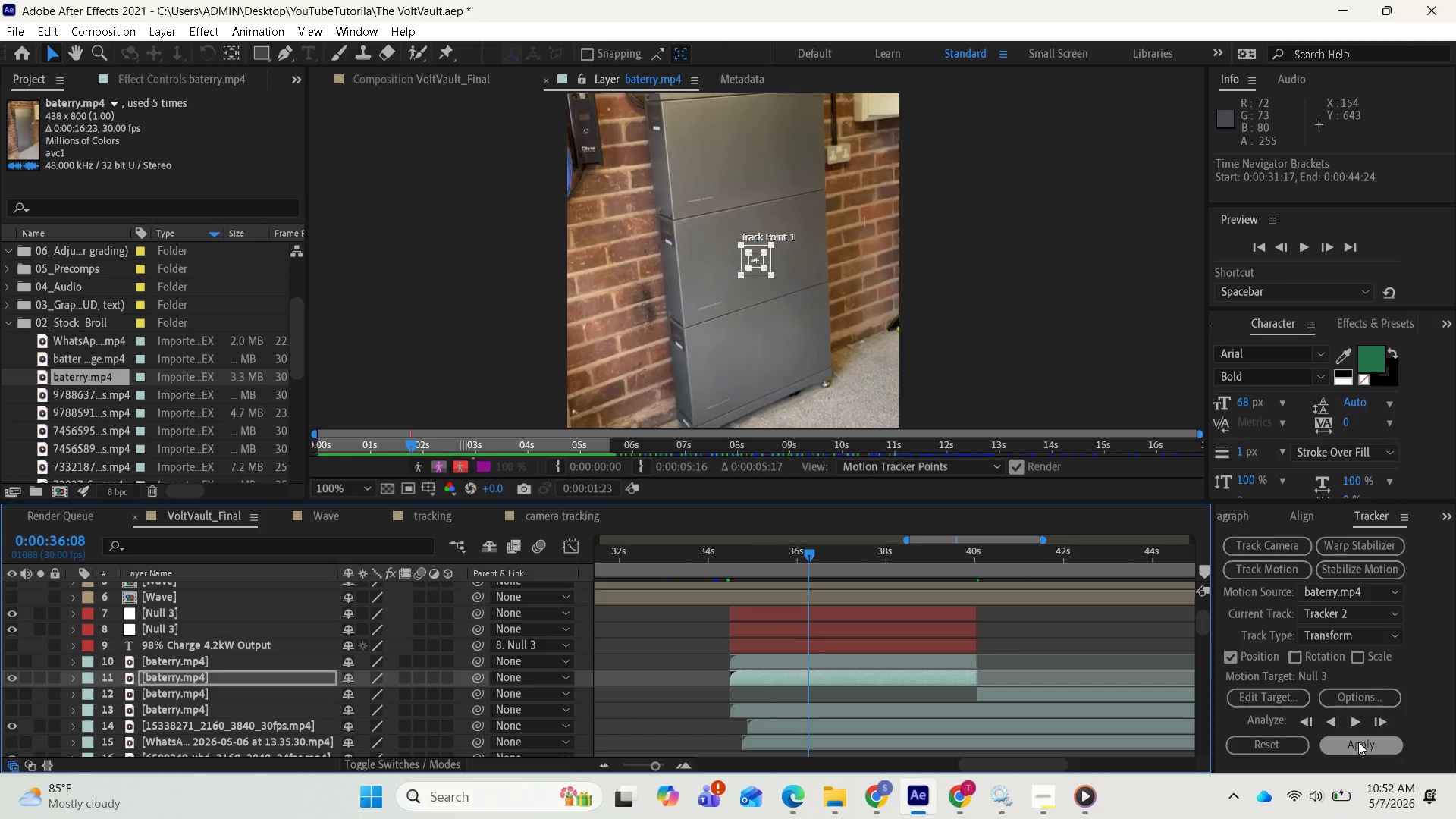 
left_click([1358, 742])
 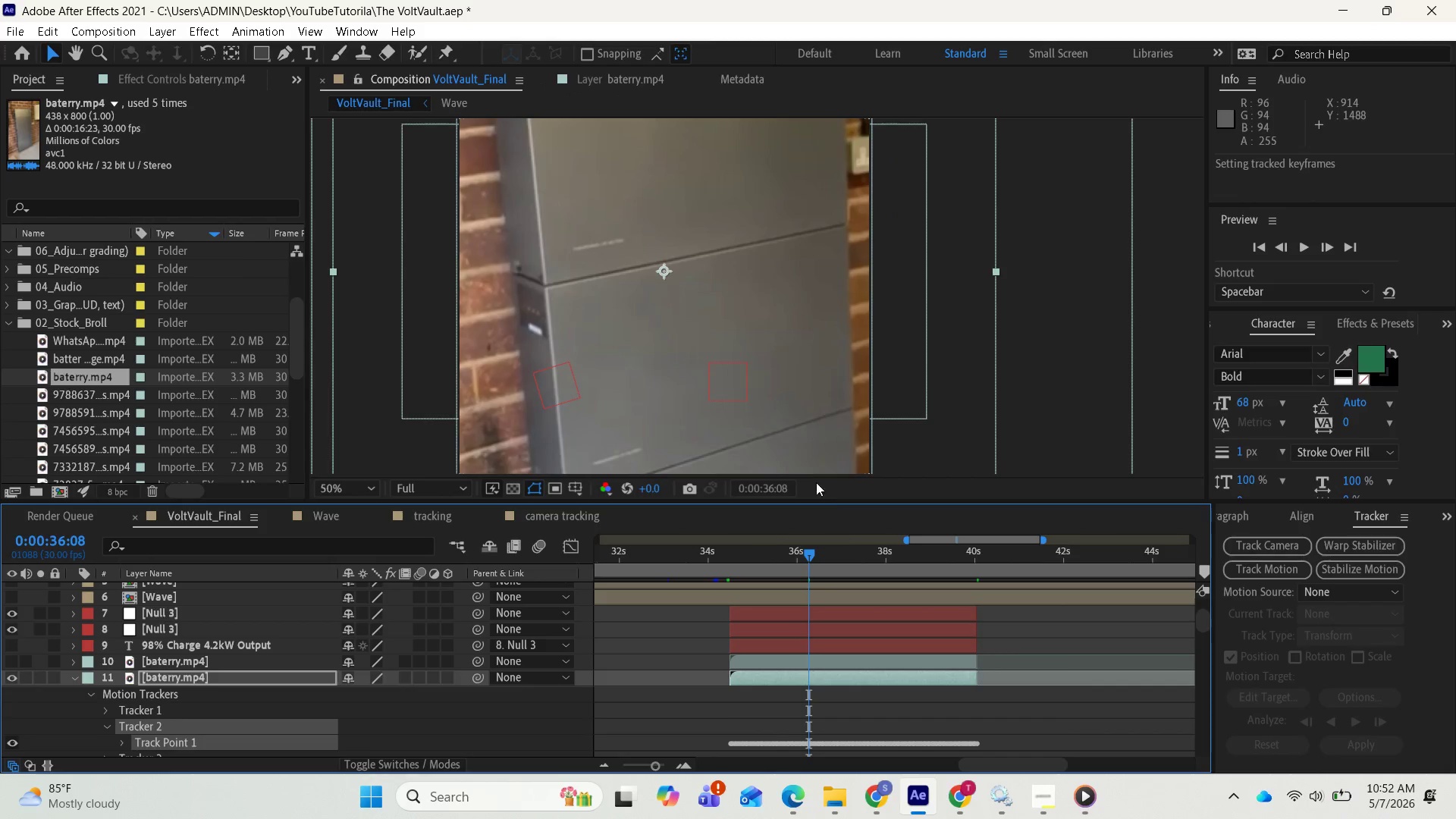 
left_click_drag(start_coordinate=[814, 559], to_coordinate=[726, 588])
 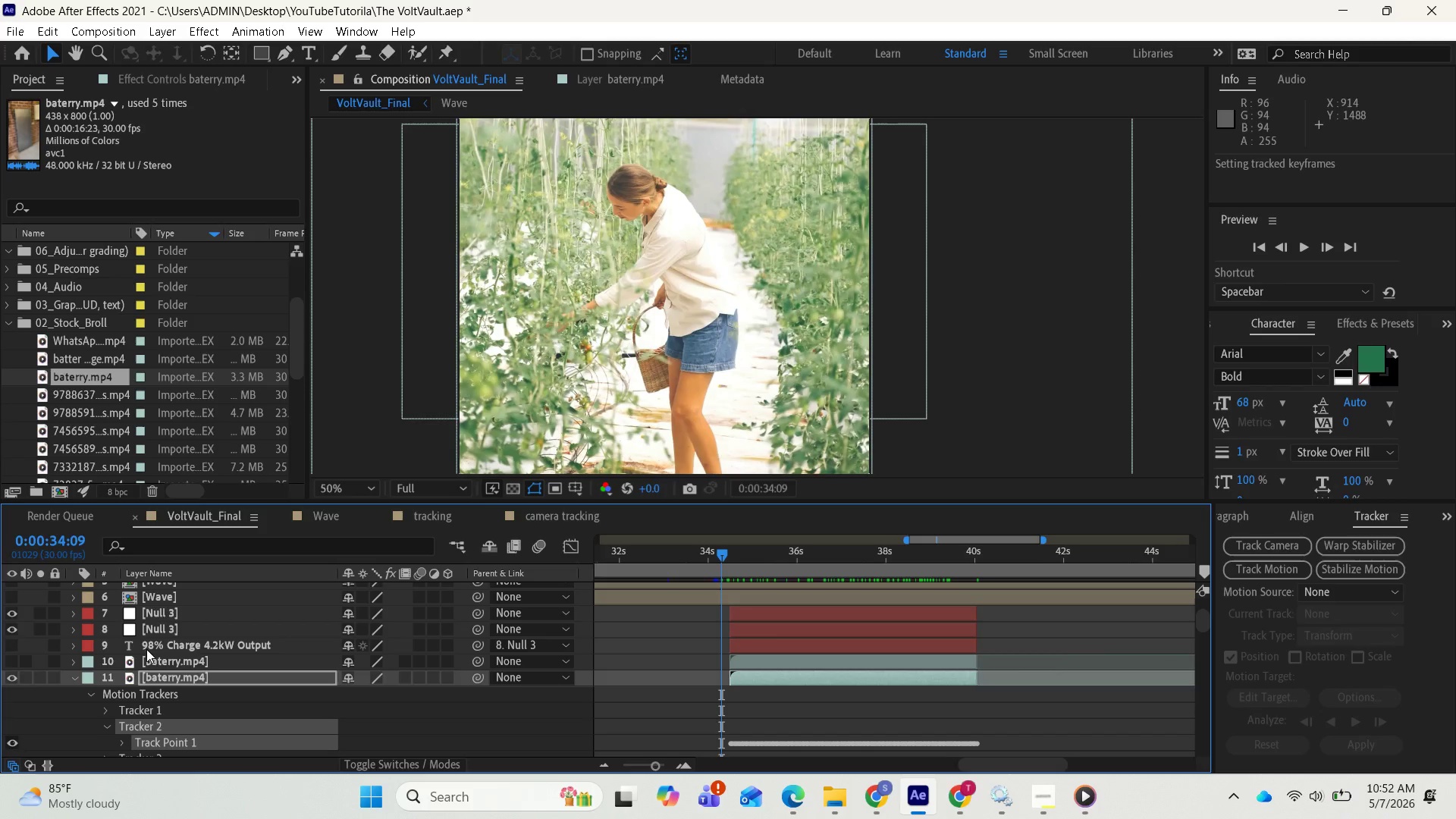 
wait(7.3)
 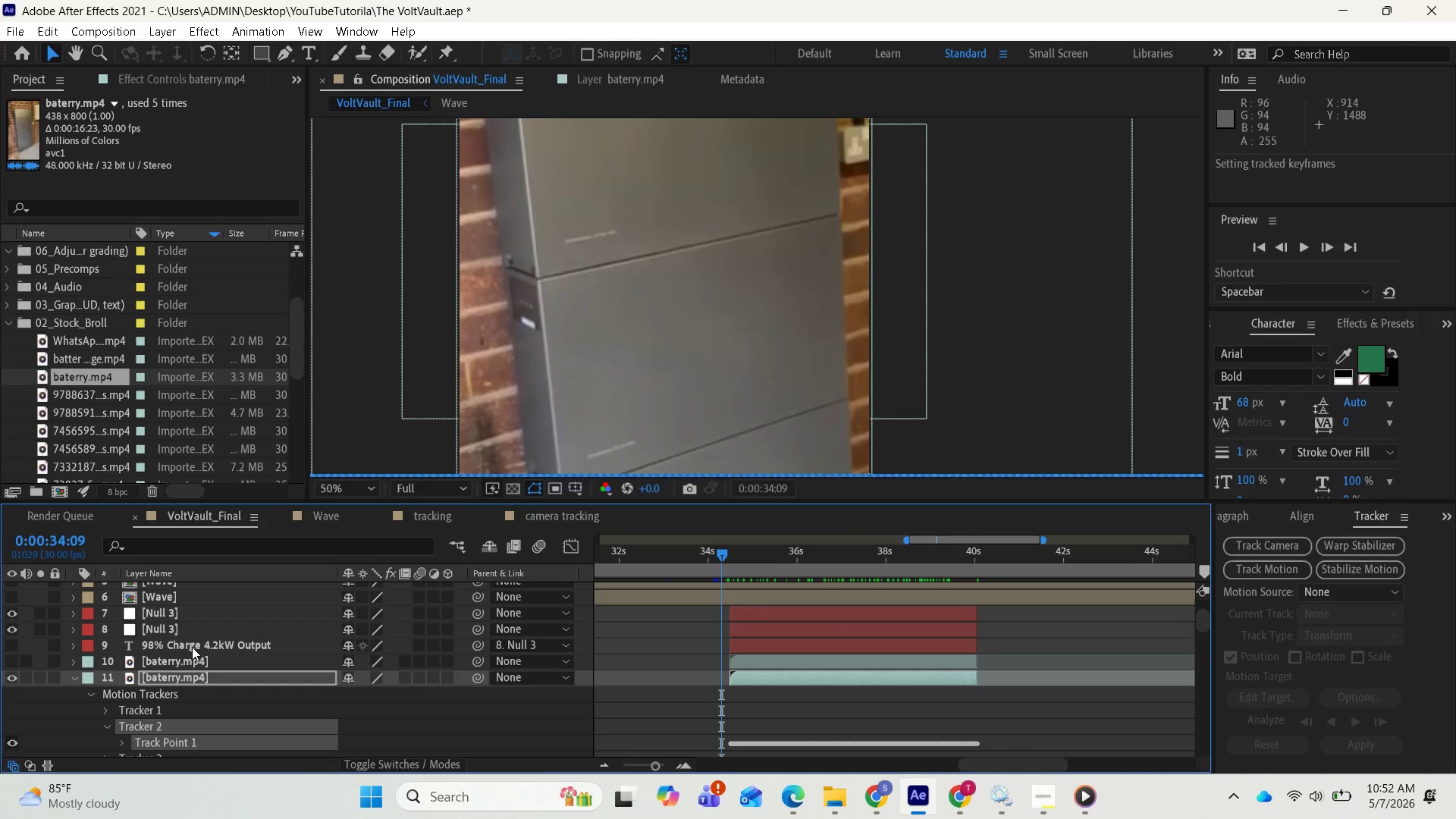 
left_click([11, 645])
 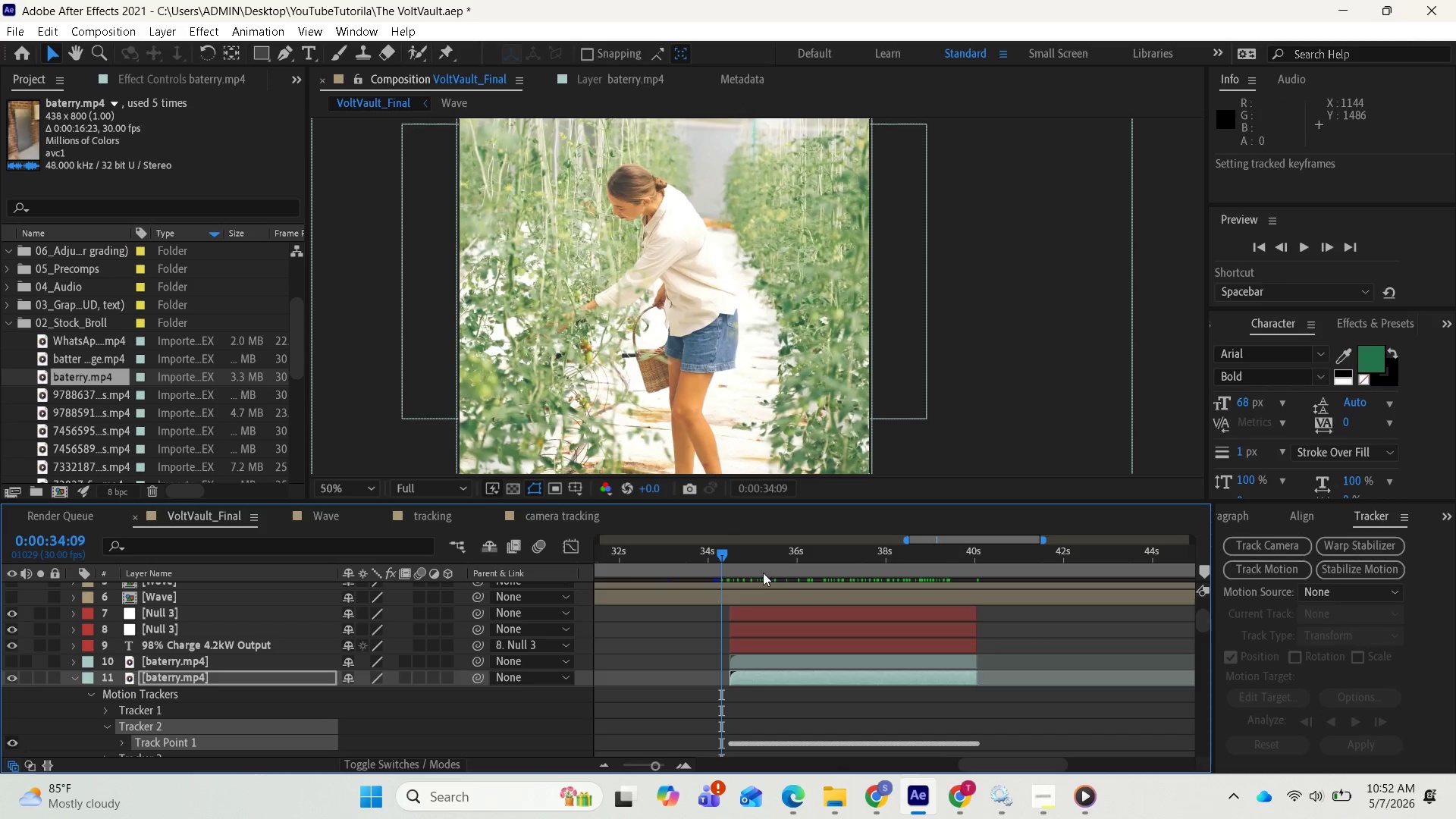 
left_click_drag(start_coordinate=[728, 553], to_coordinate=[742, 551])
 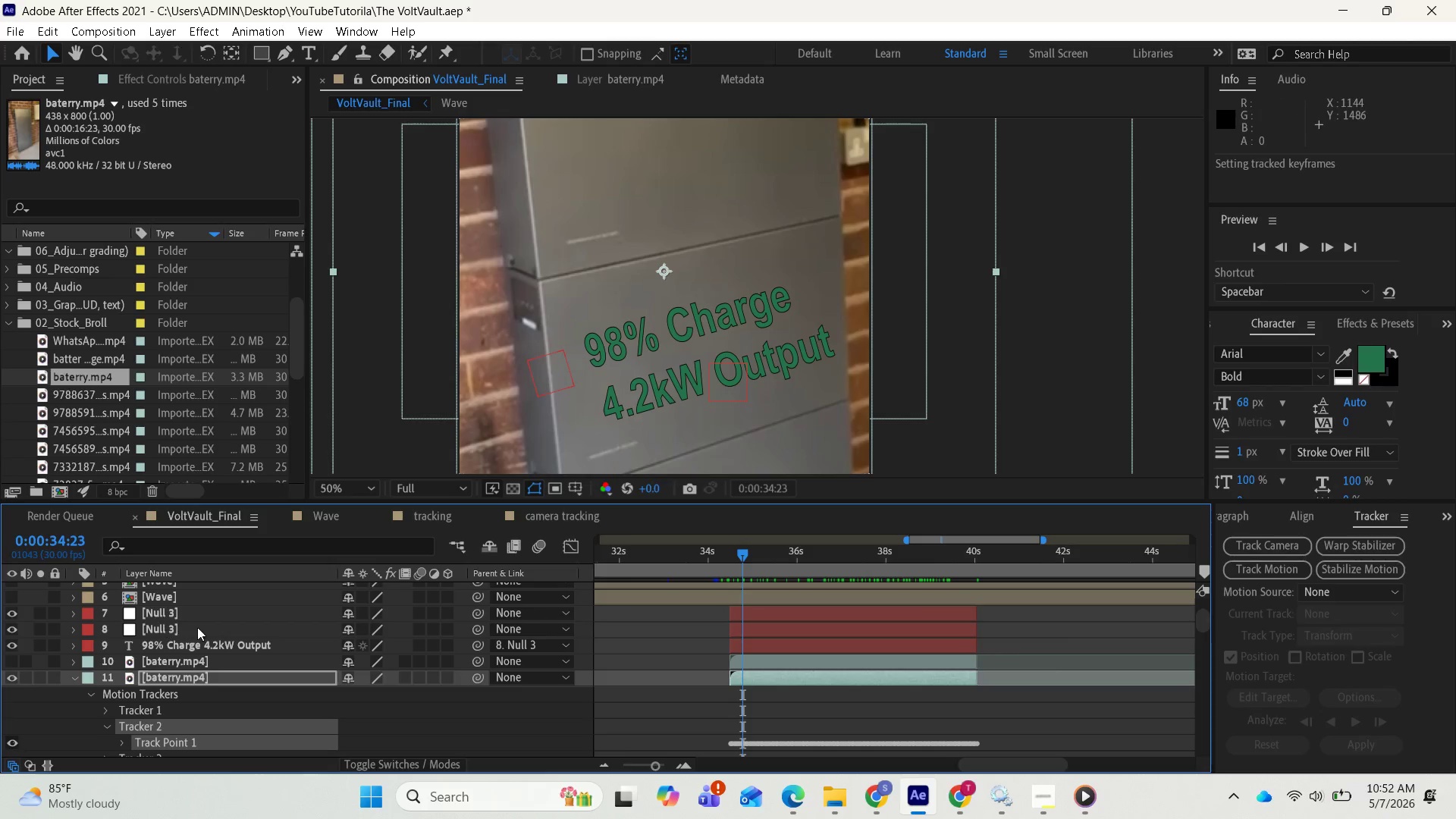 
scroll: coordinate [238, 627], scroll_direction: up, amount: 1.0
 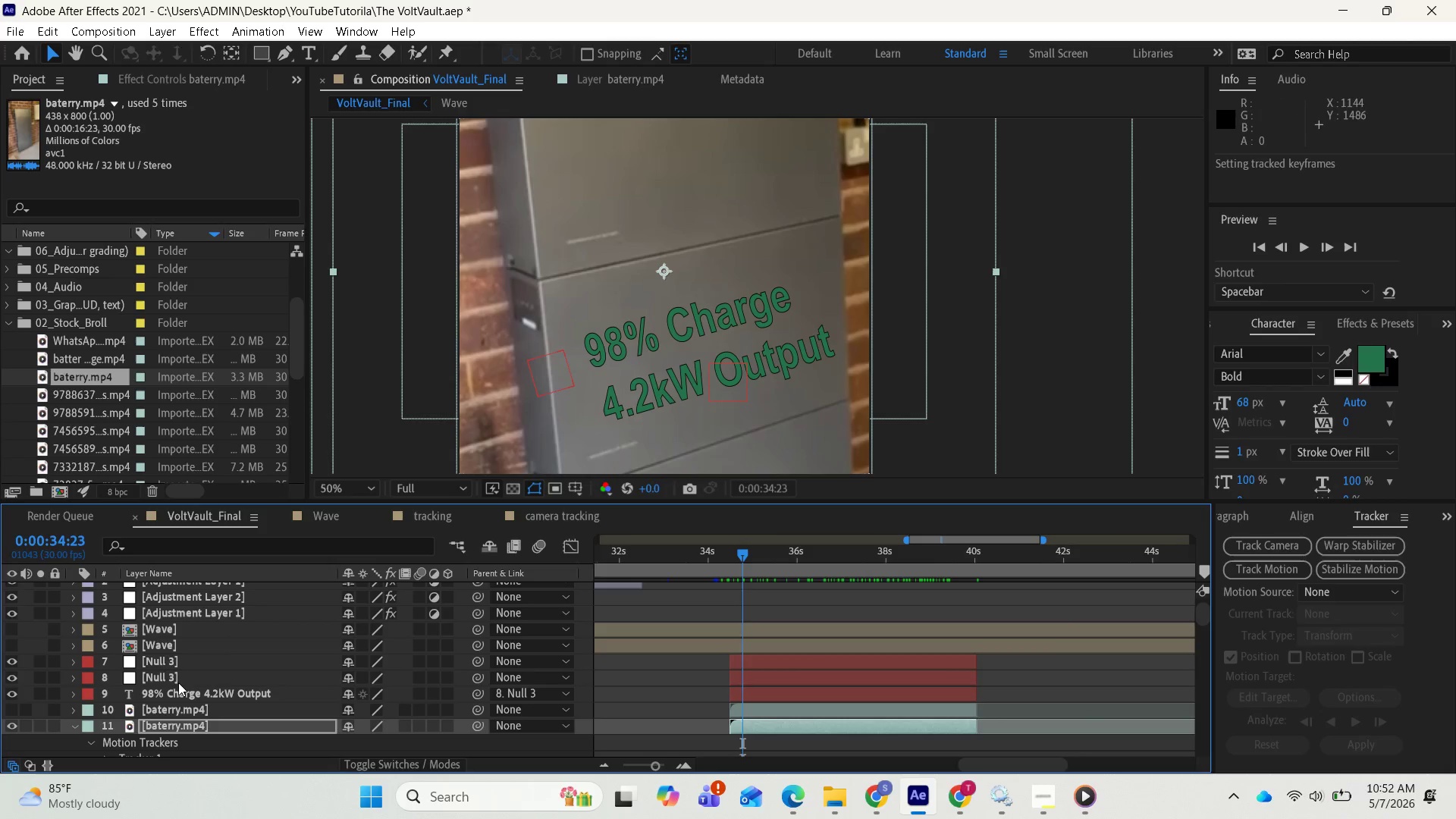 
left_click([177, 687])
 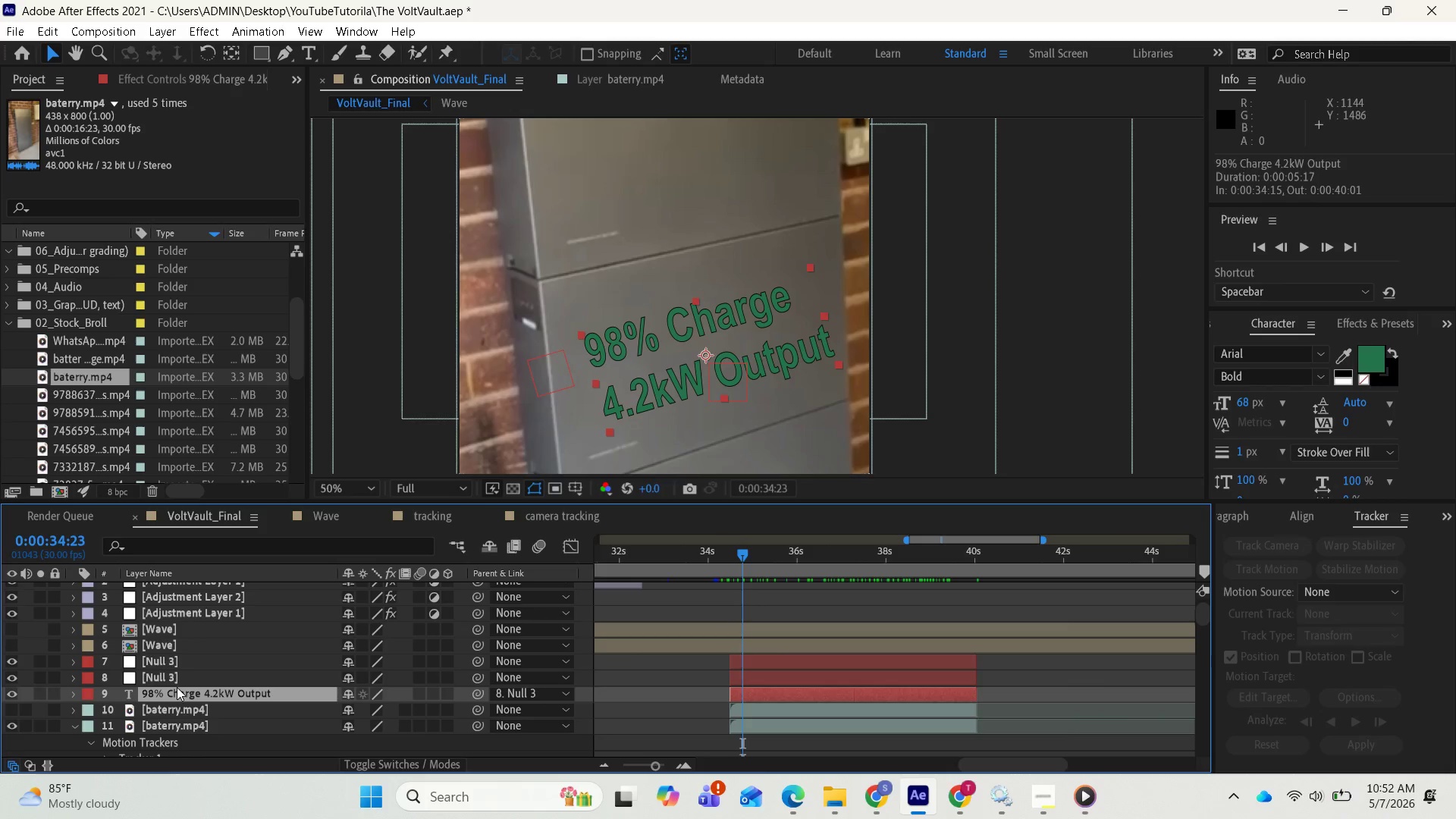 
key(Control+D)
 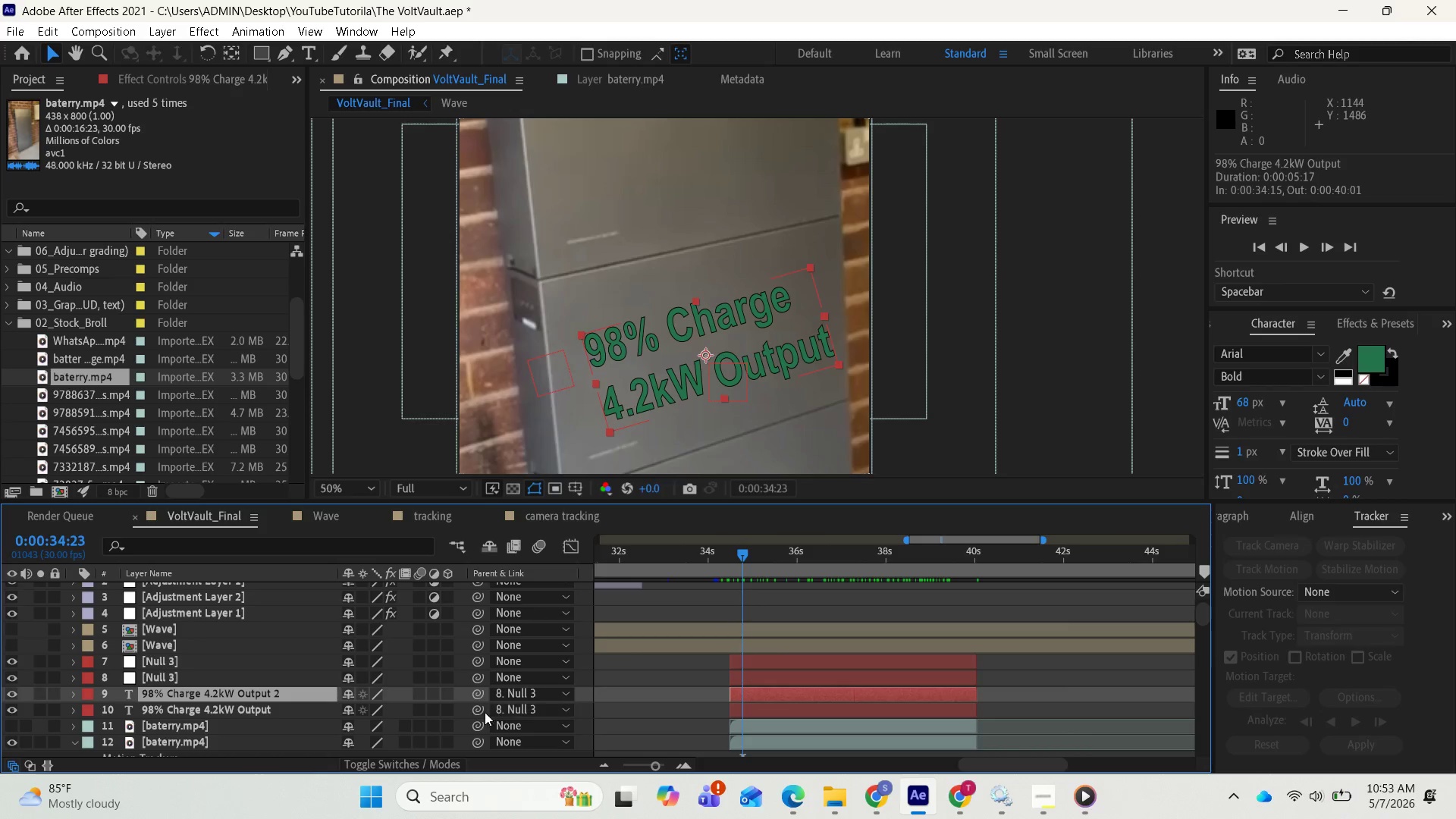 
left_click([514, 708])
 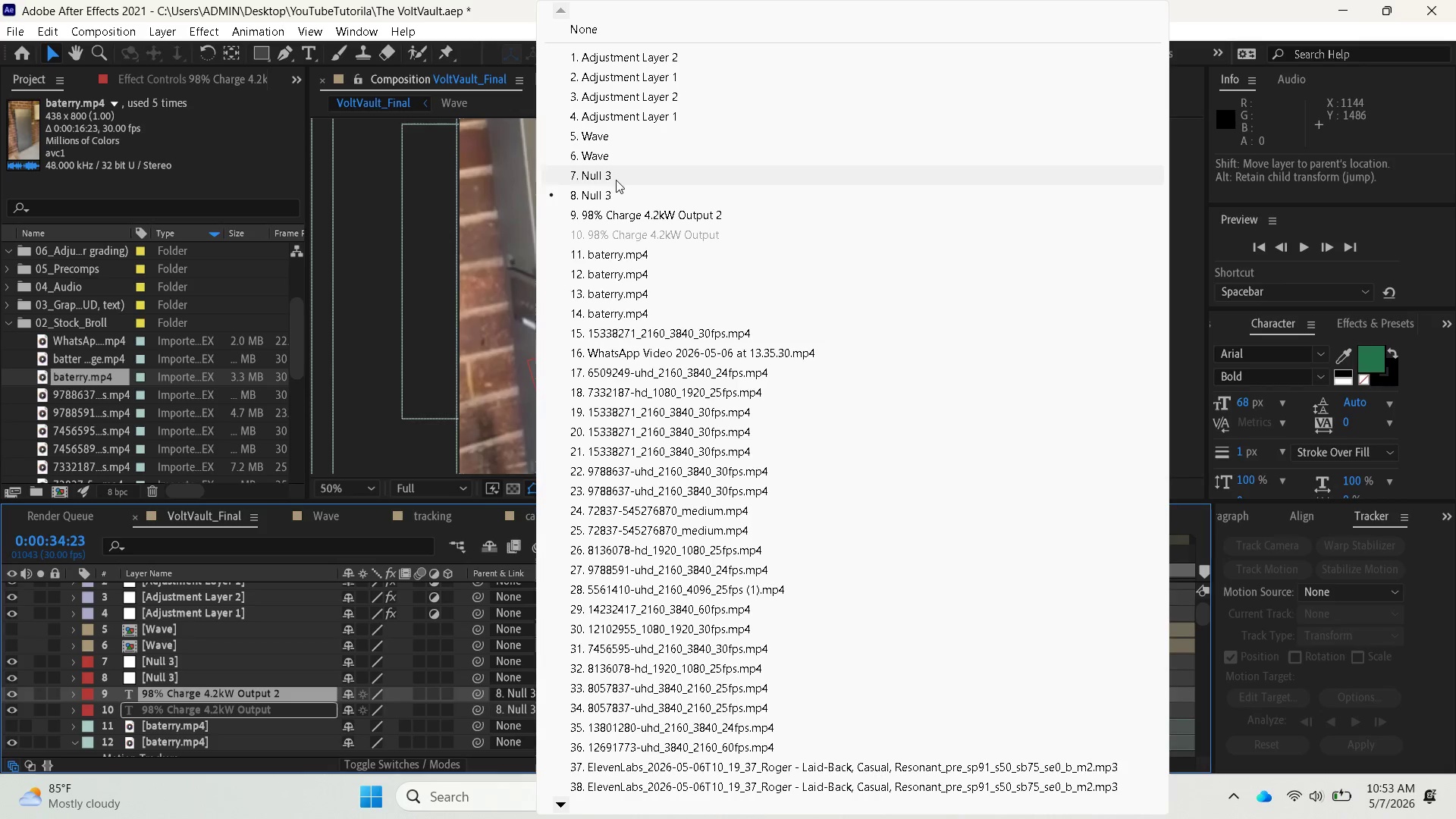 
left_click([616, 180])
 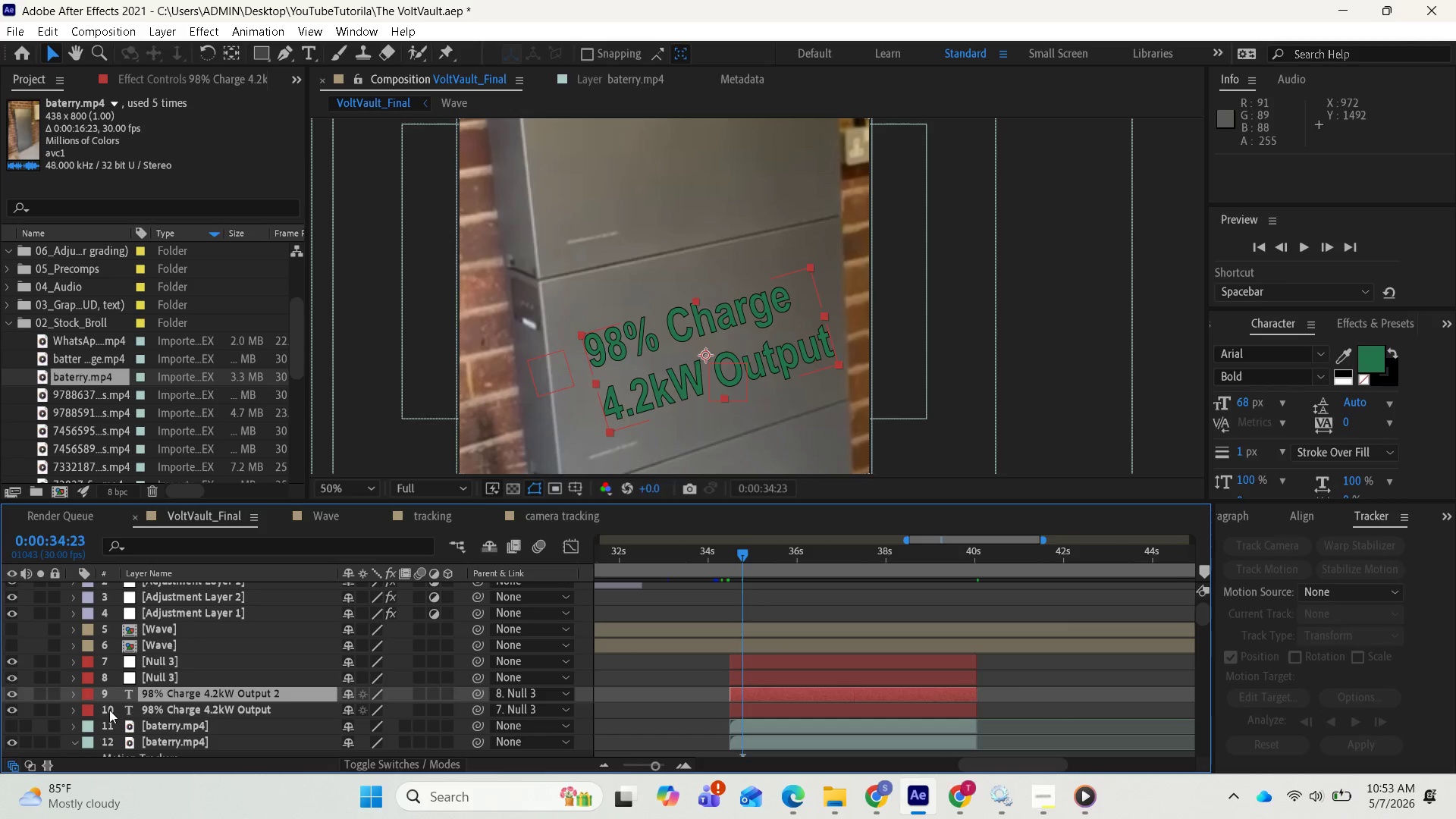 
wait(5.02)
 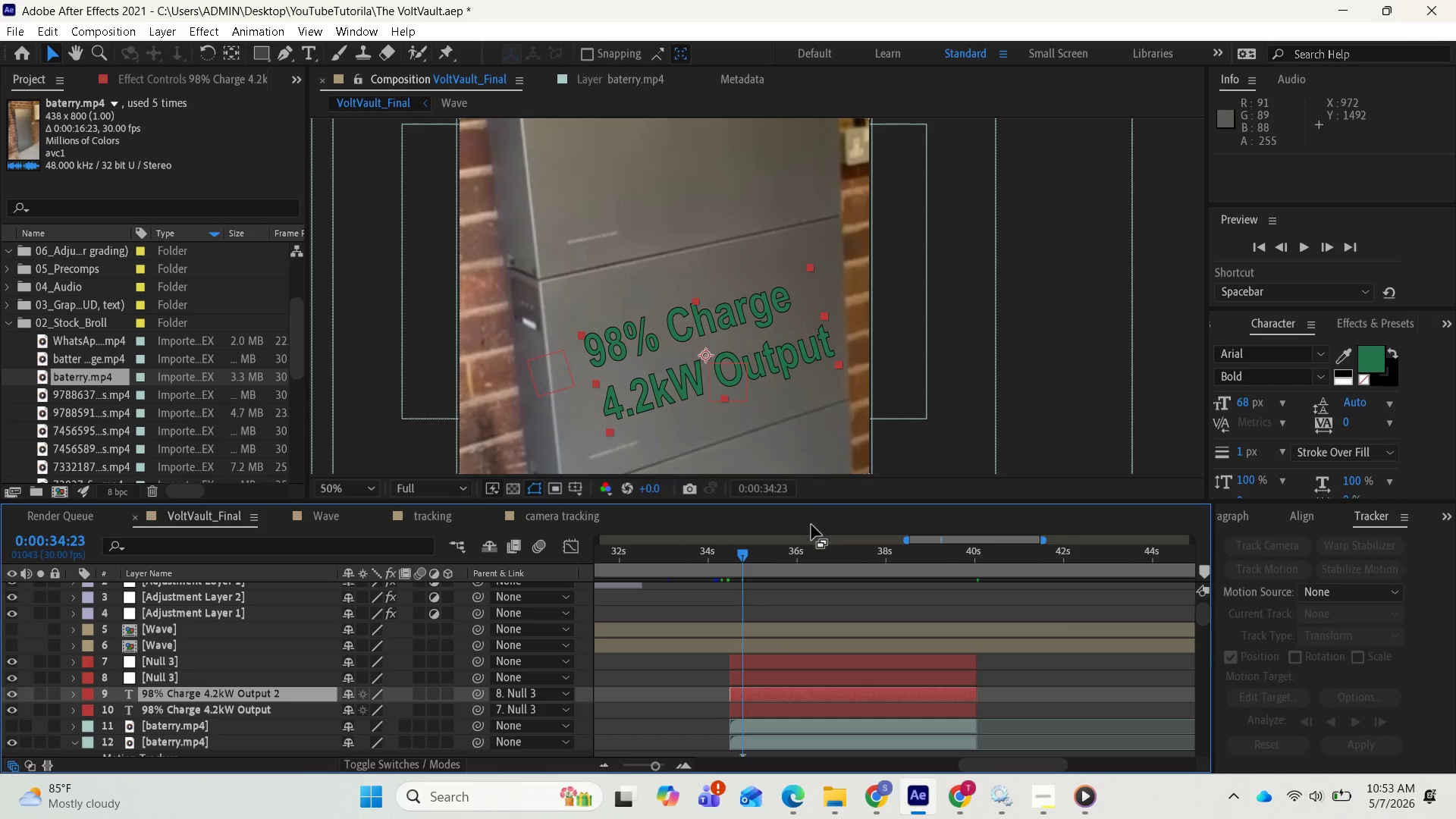 
left_click([13, 710])
 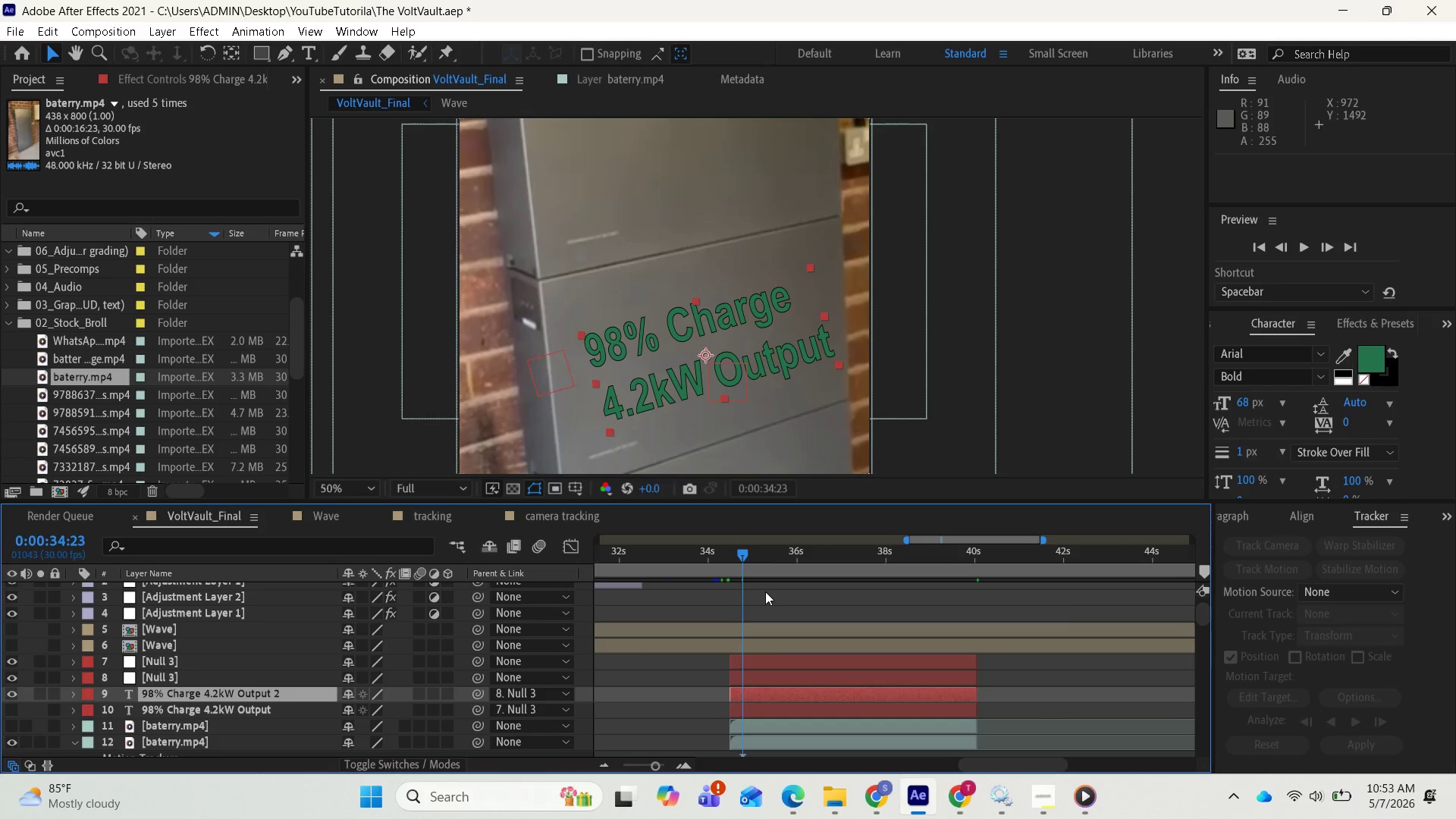 
left_click_drag(start_coordinate=[747, 552], to_coordinate=[774, 511])
 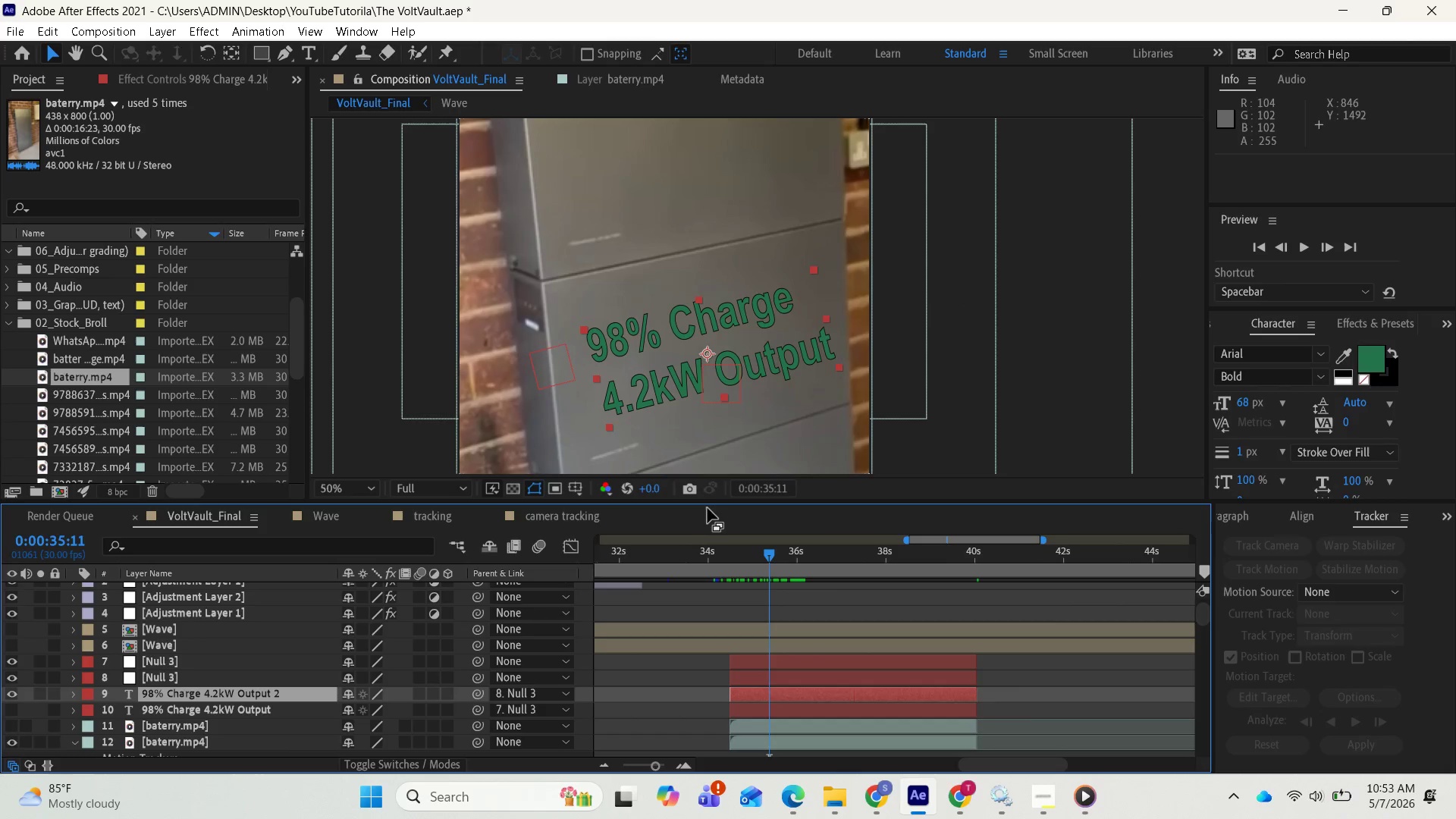 
wait(5.55)
 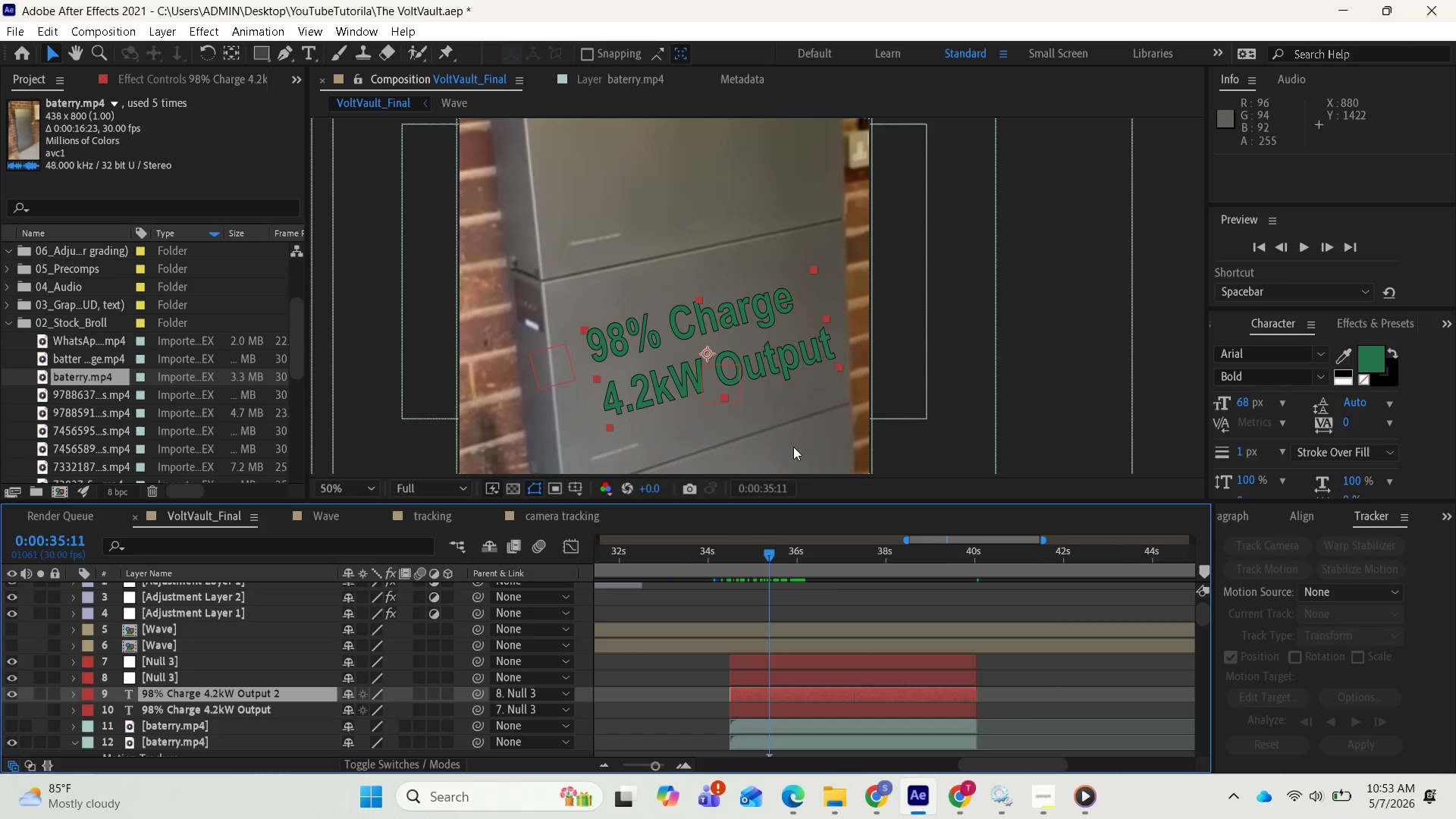 
left_click_drag(start_coordinate=[772, 552], to_coordinate=[749, 551])
 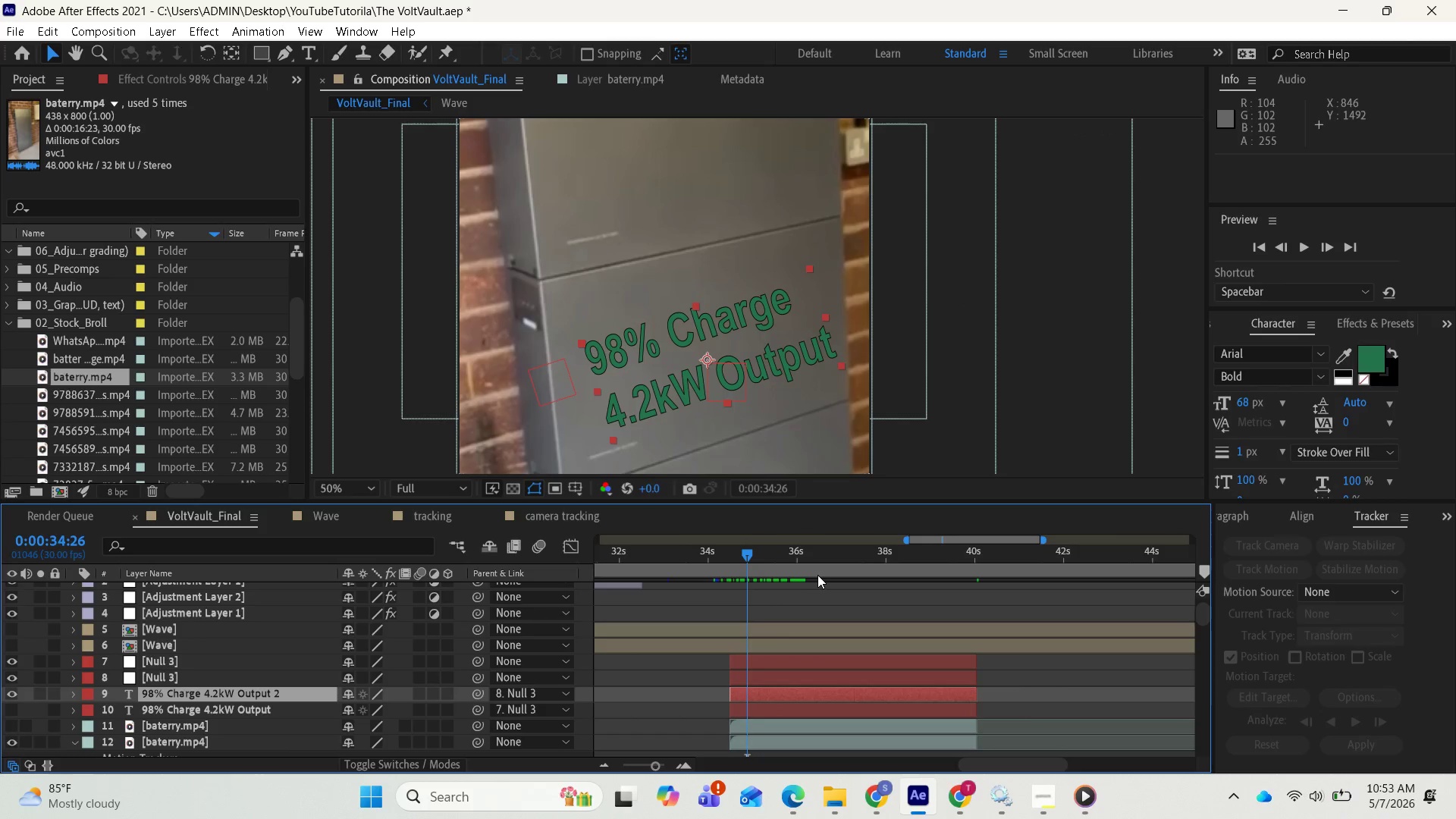 
key(Space)
 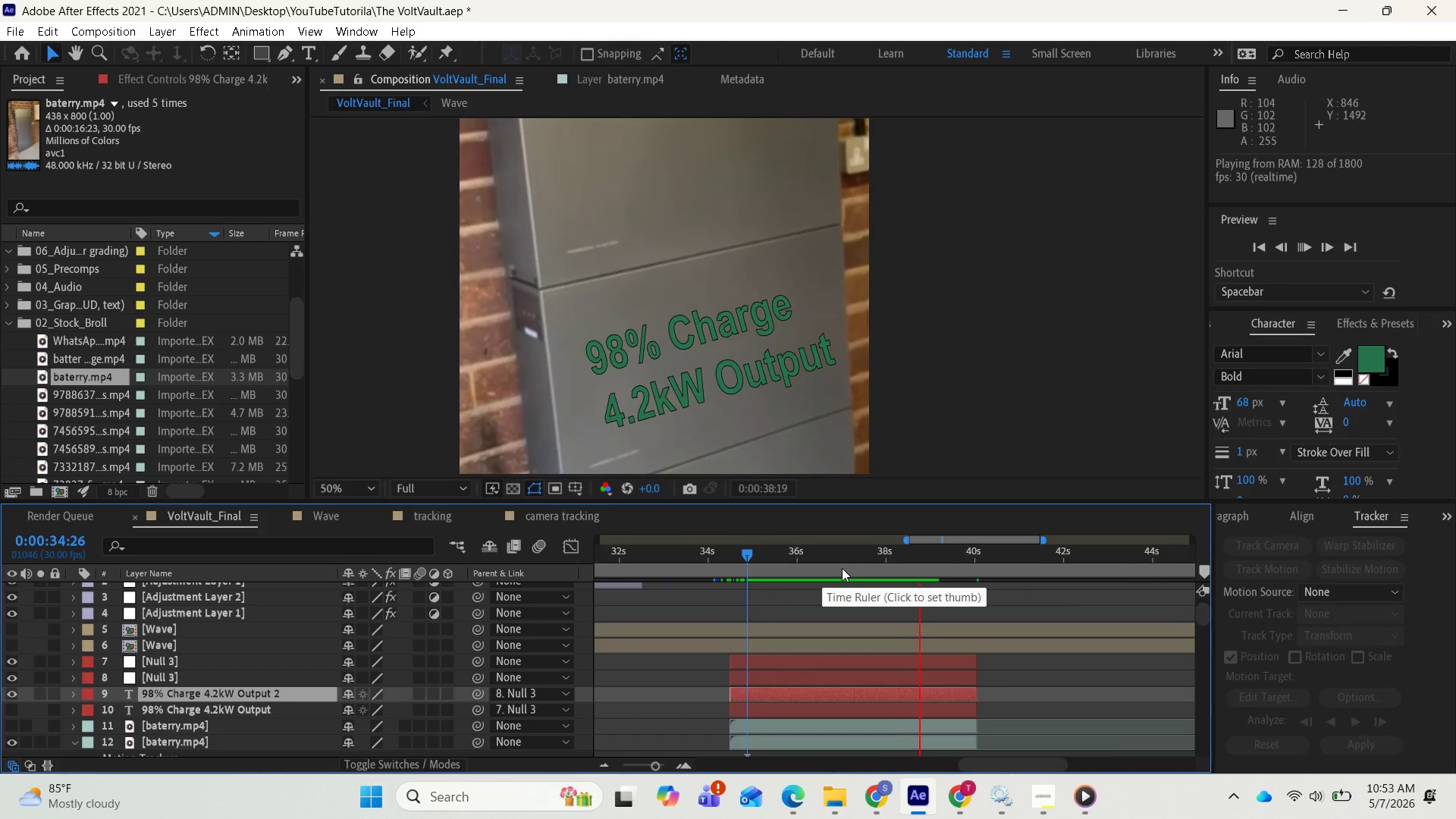 
wait(6.06)
 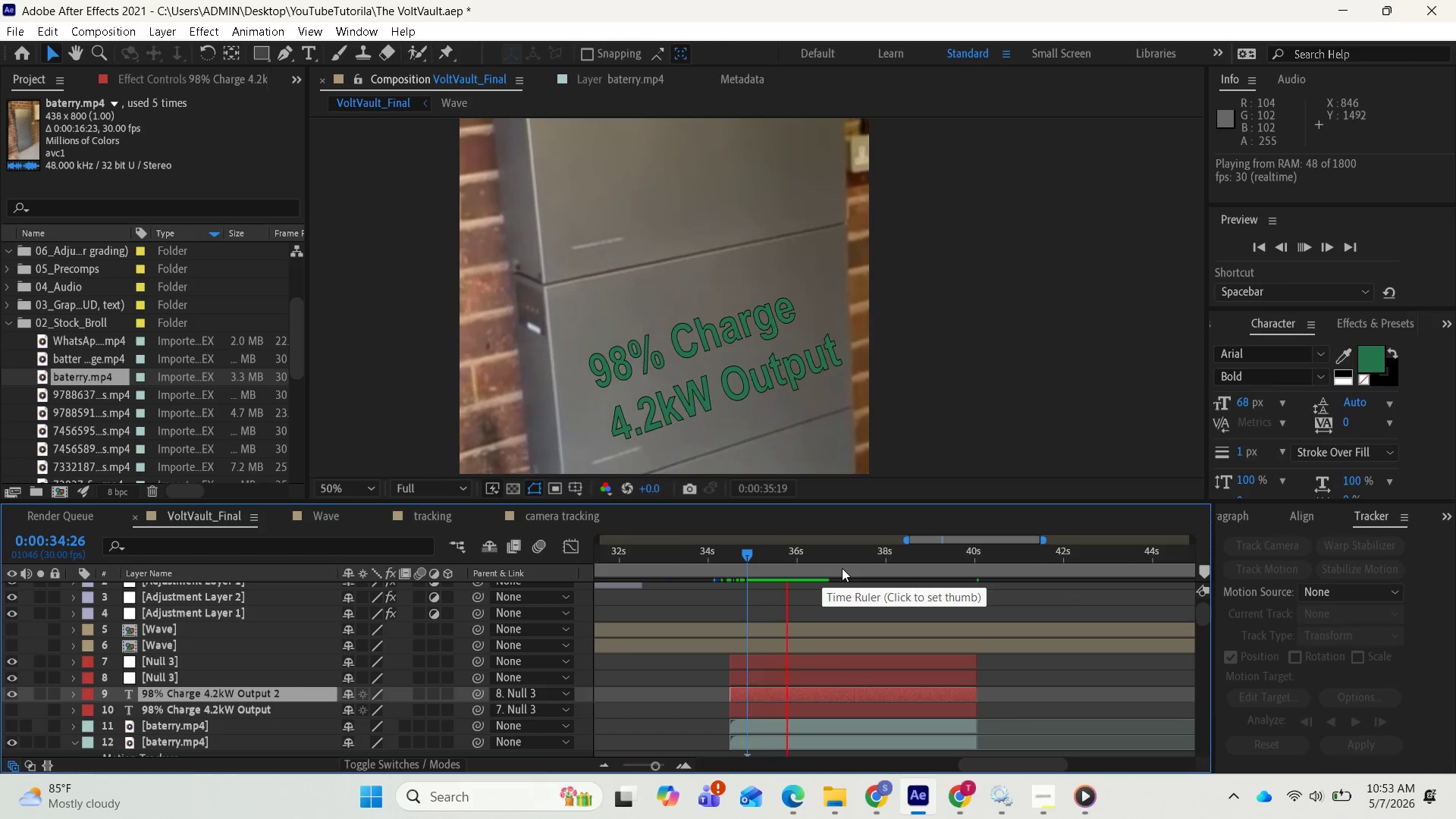 
key(Space)
 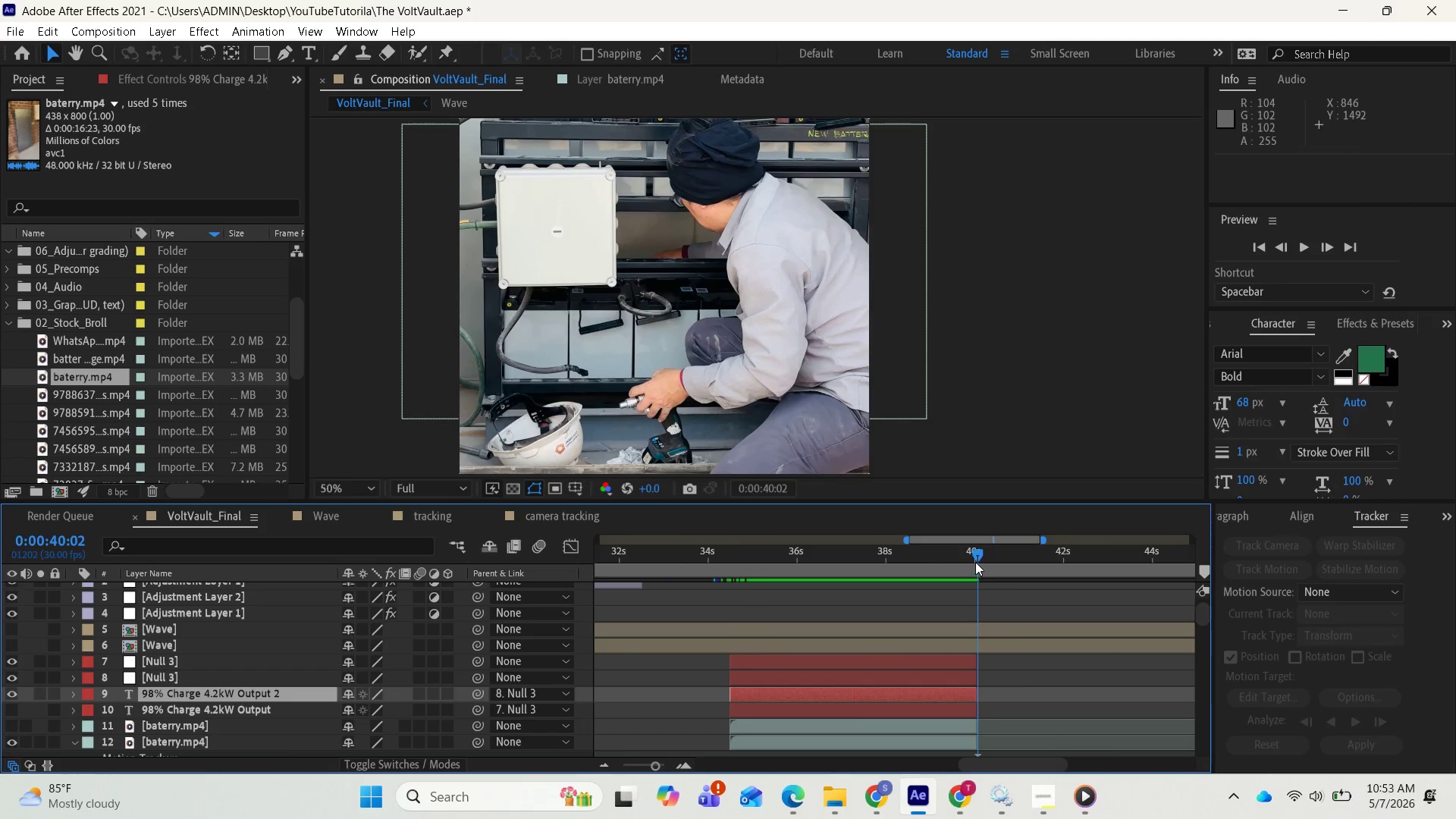 
left_click_drag(start_coordinate=[976, 558], to_coordinate=[729, 576])
 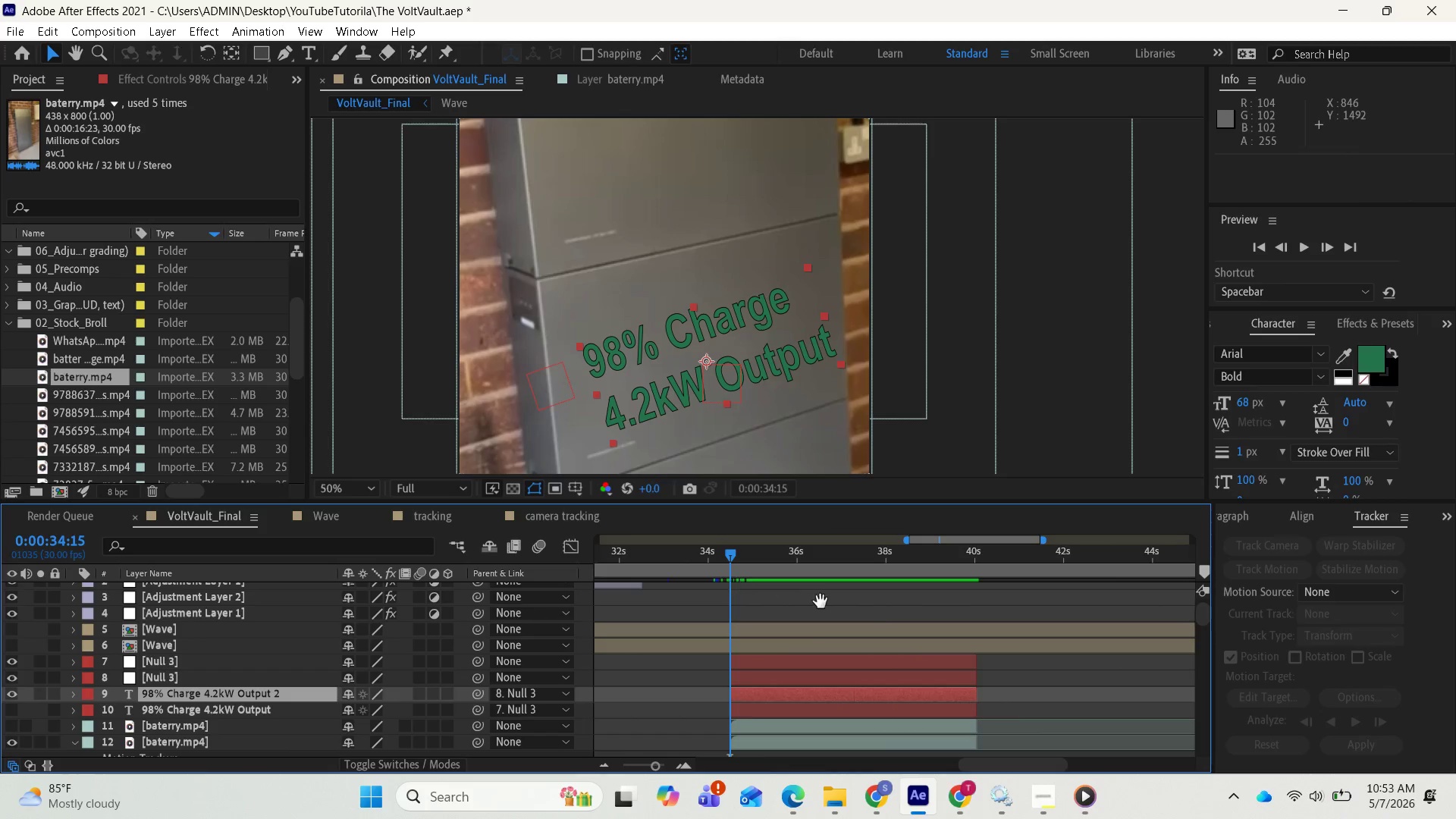 
key(Space)
 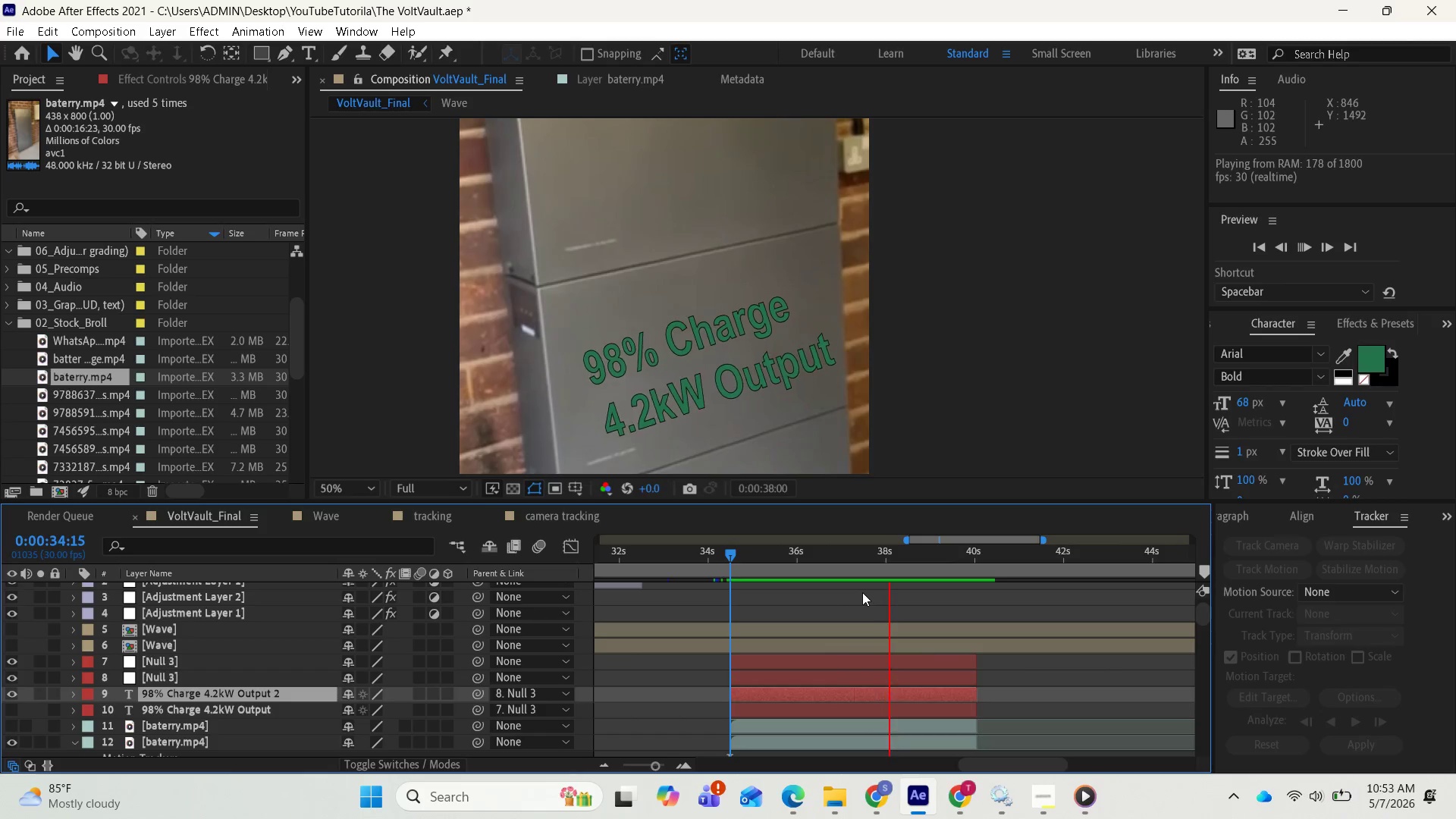 
wait(5.75)
 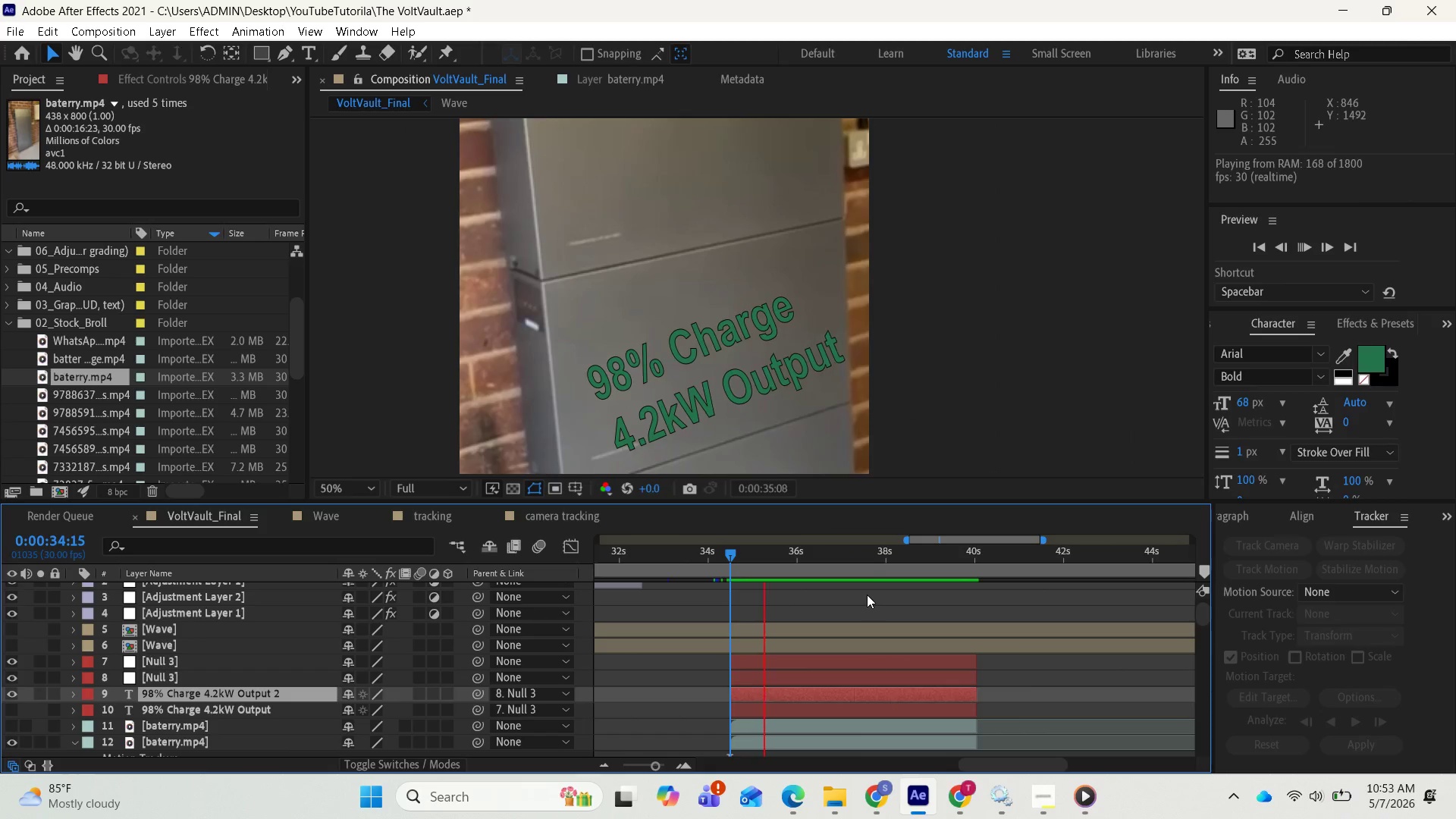 
key(Space)
 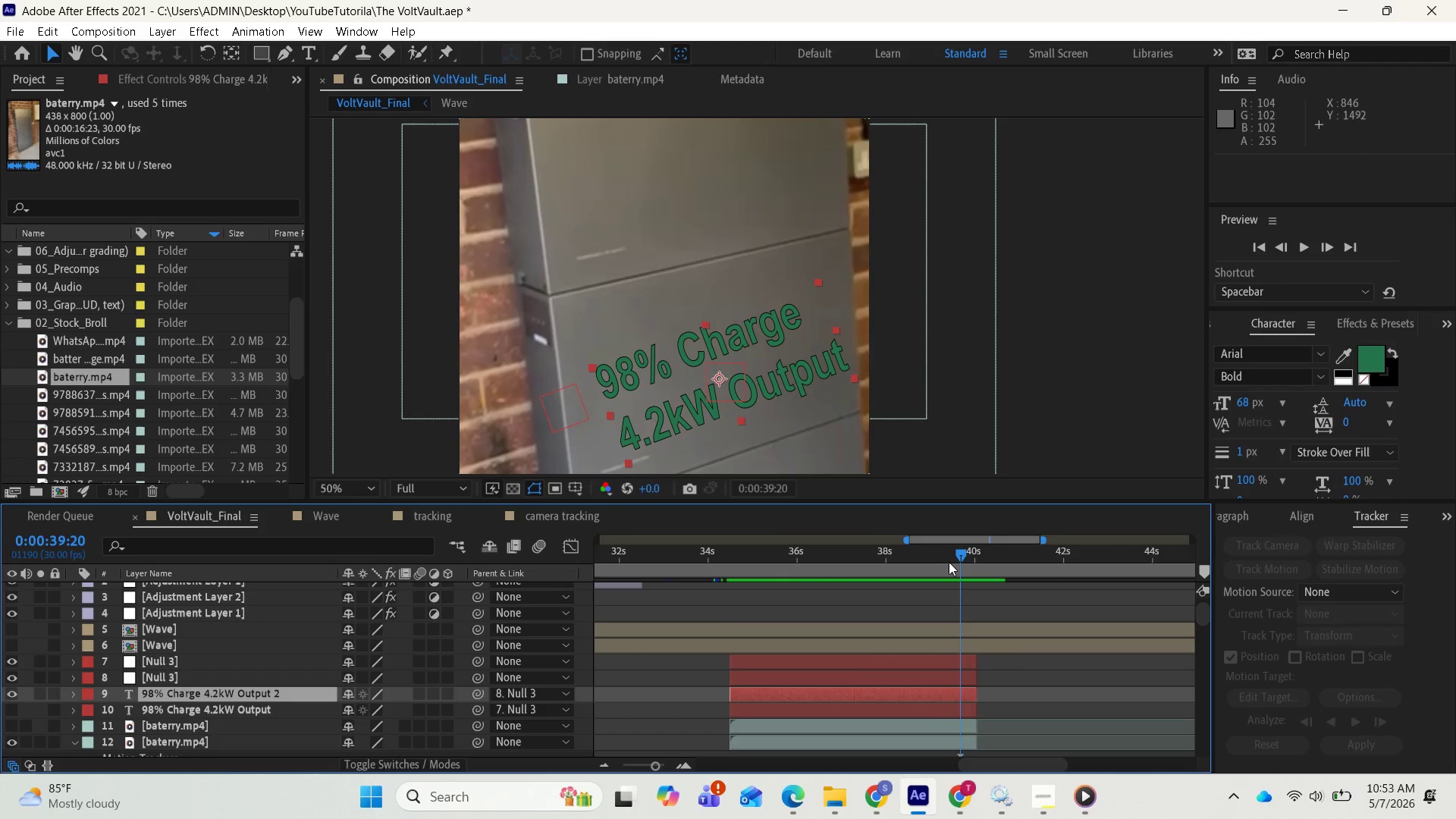 
left_click_drag(start_coordinate=[955, 557], to_coordinate=[735, 576])
 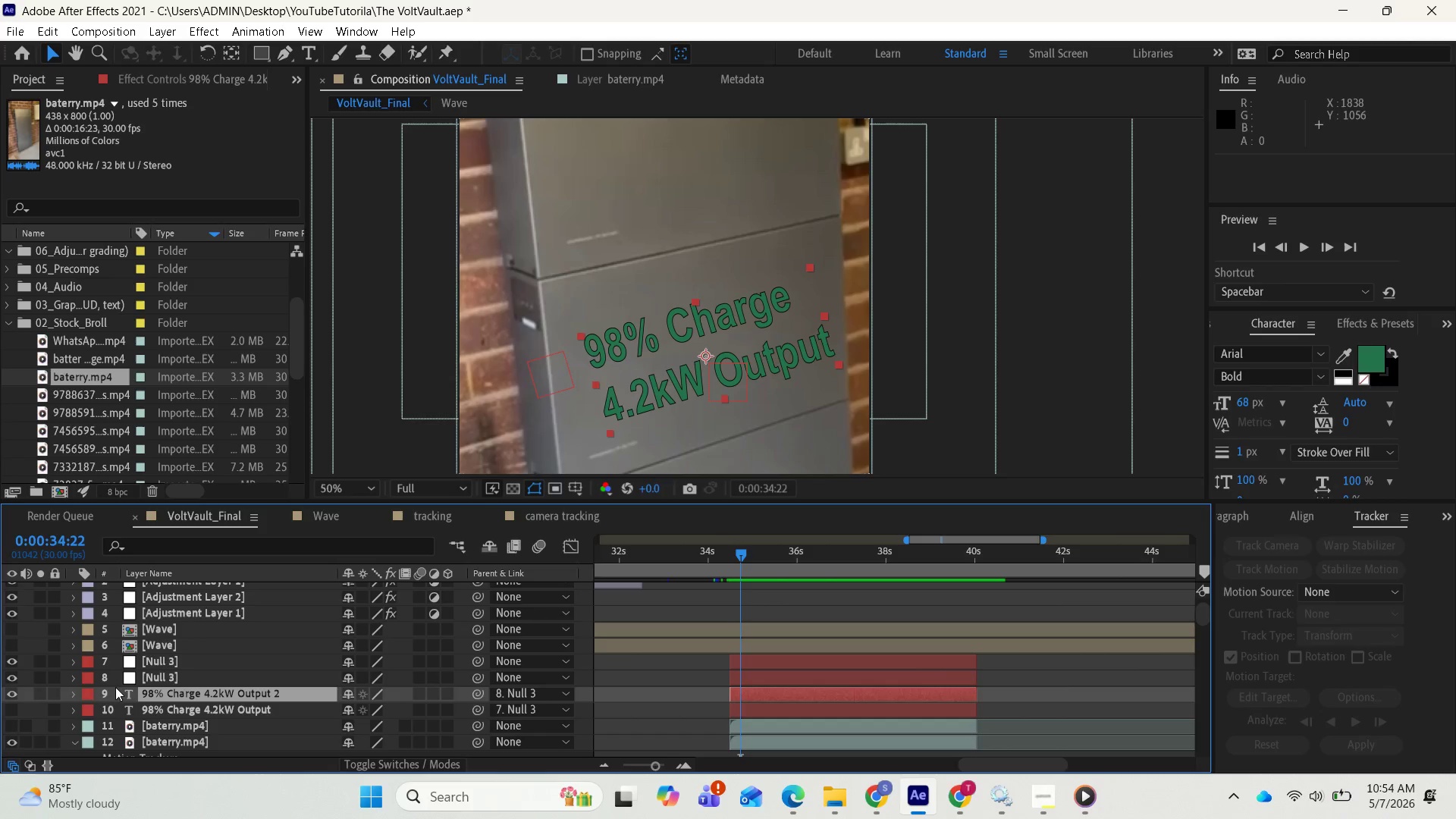 
wait(7.28)
 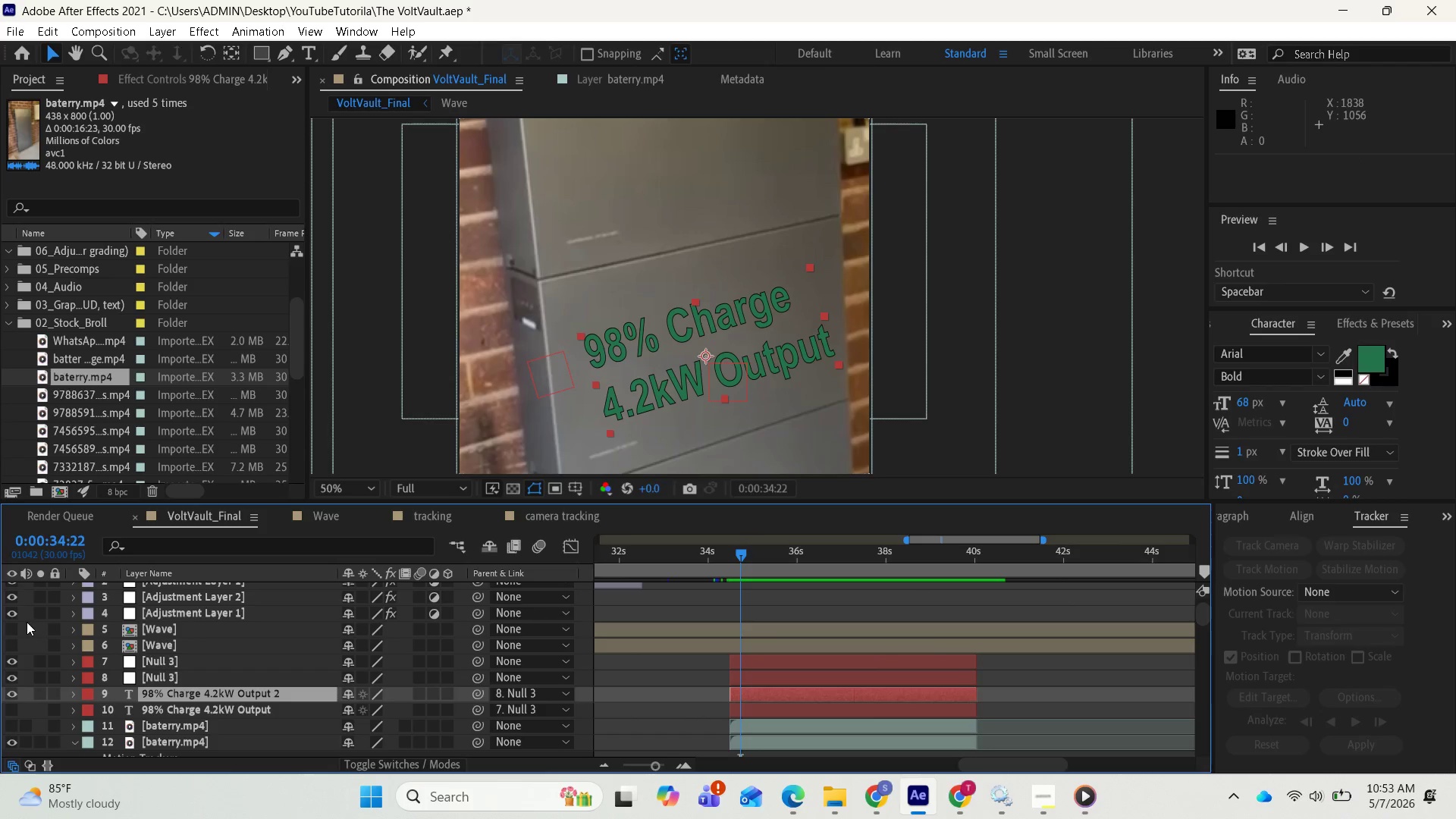 
left_click([72, 689])
 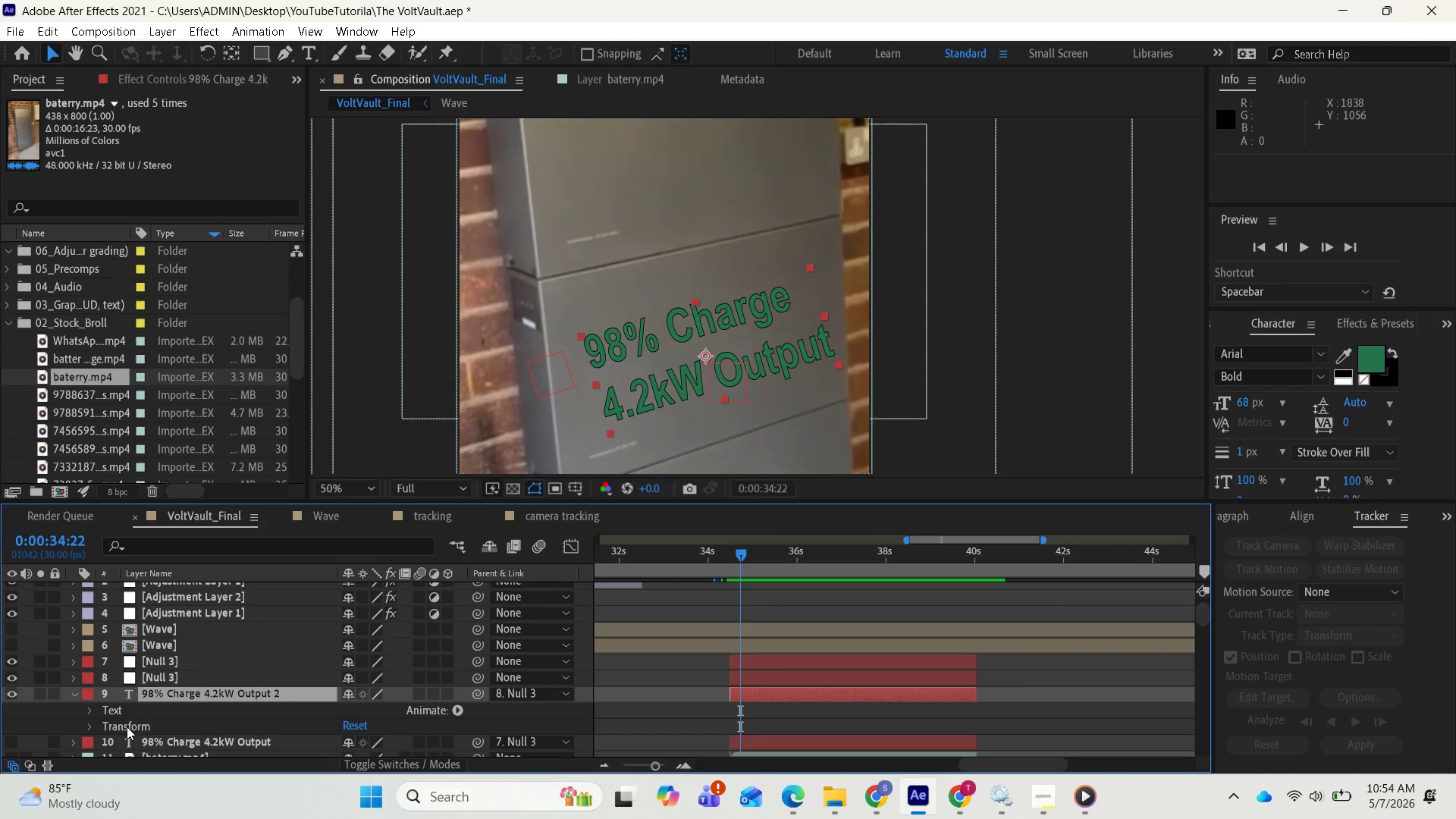 
left_click([92, 712])
 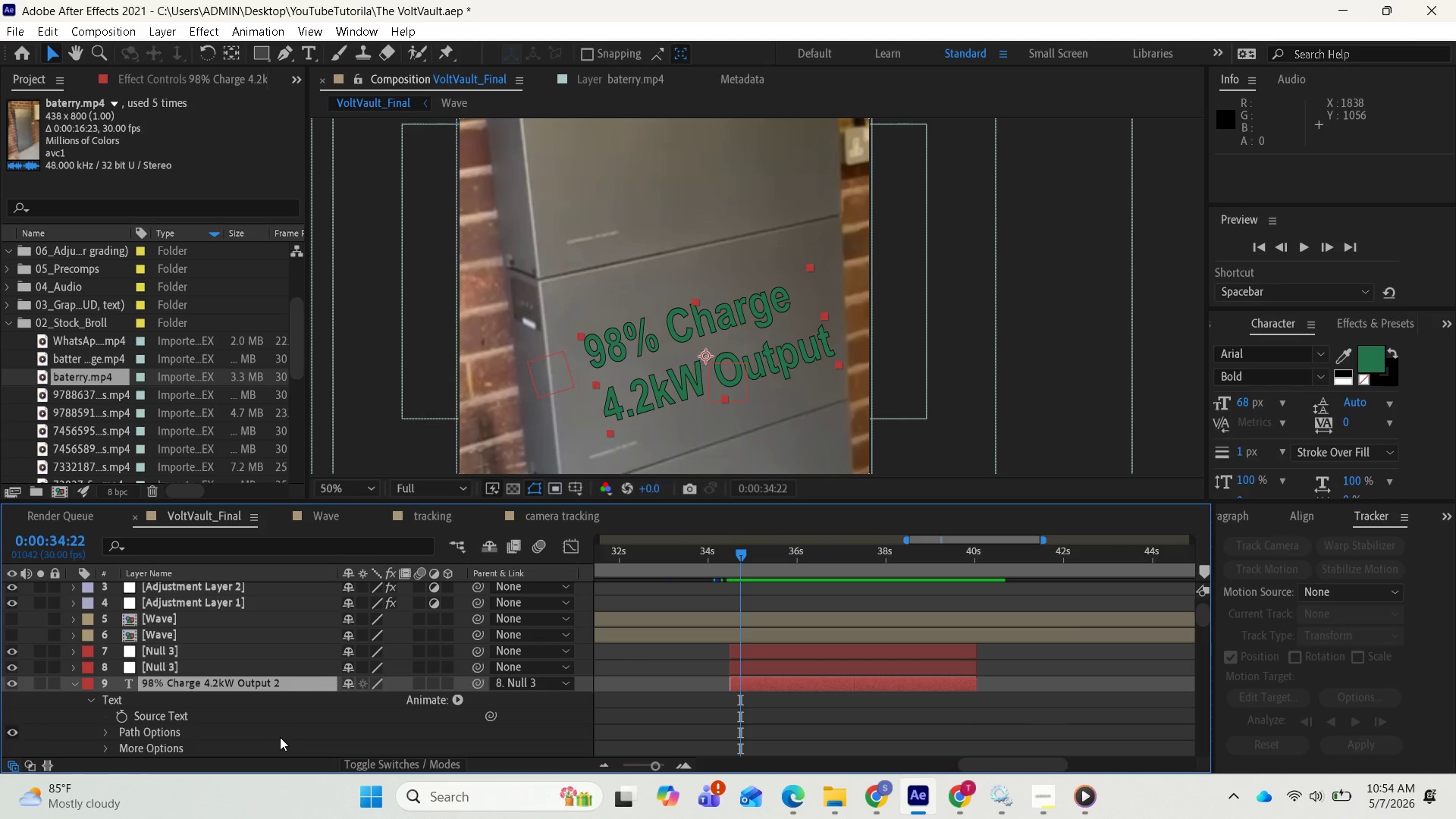 
scroll: coordinate [261, 717], scroll_direction: down, amount: 1.0
 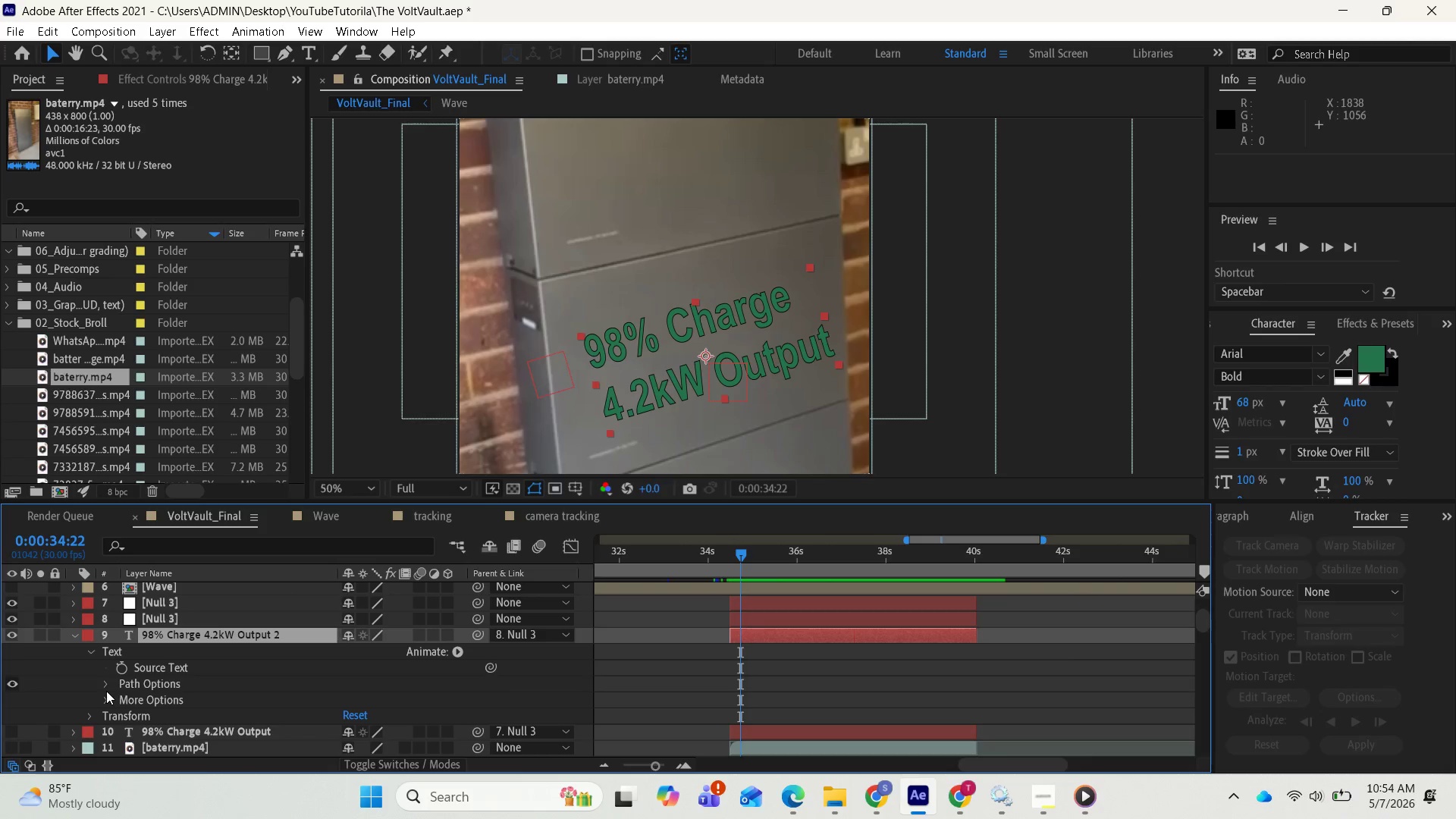 
left_click([106, 691])
 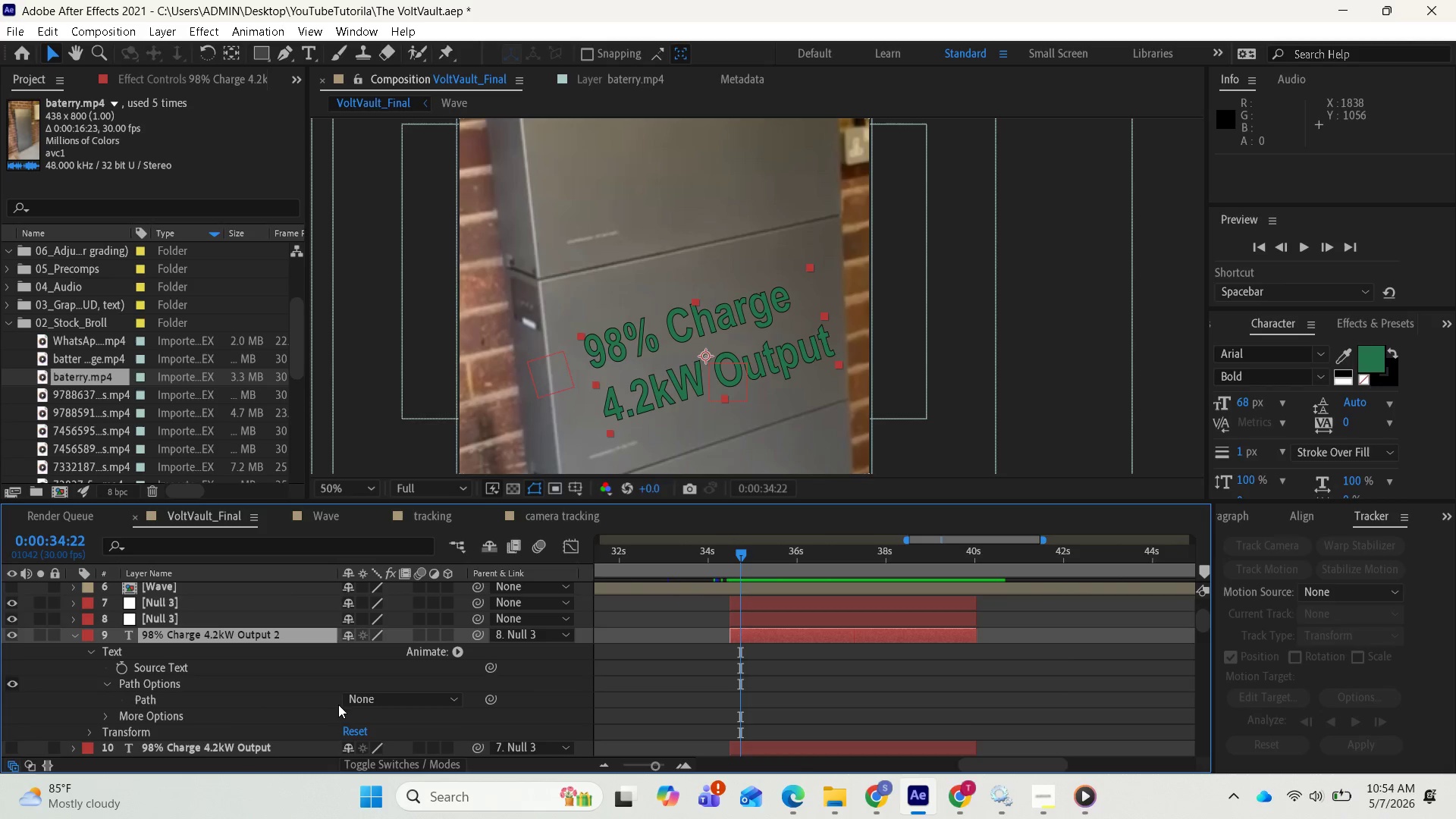 
left_click([105, 719])
 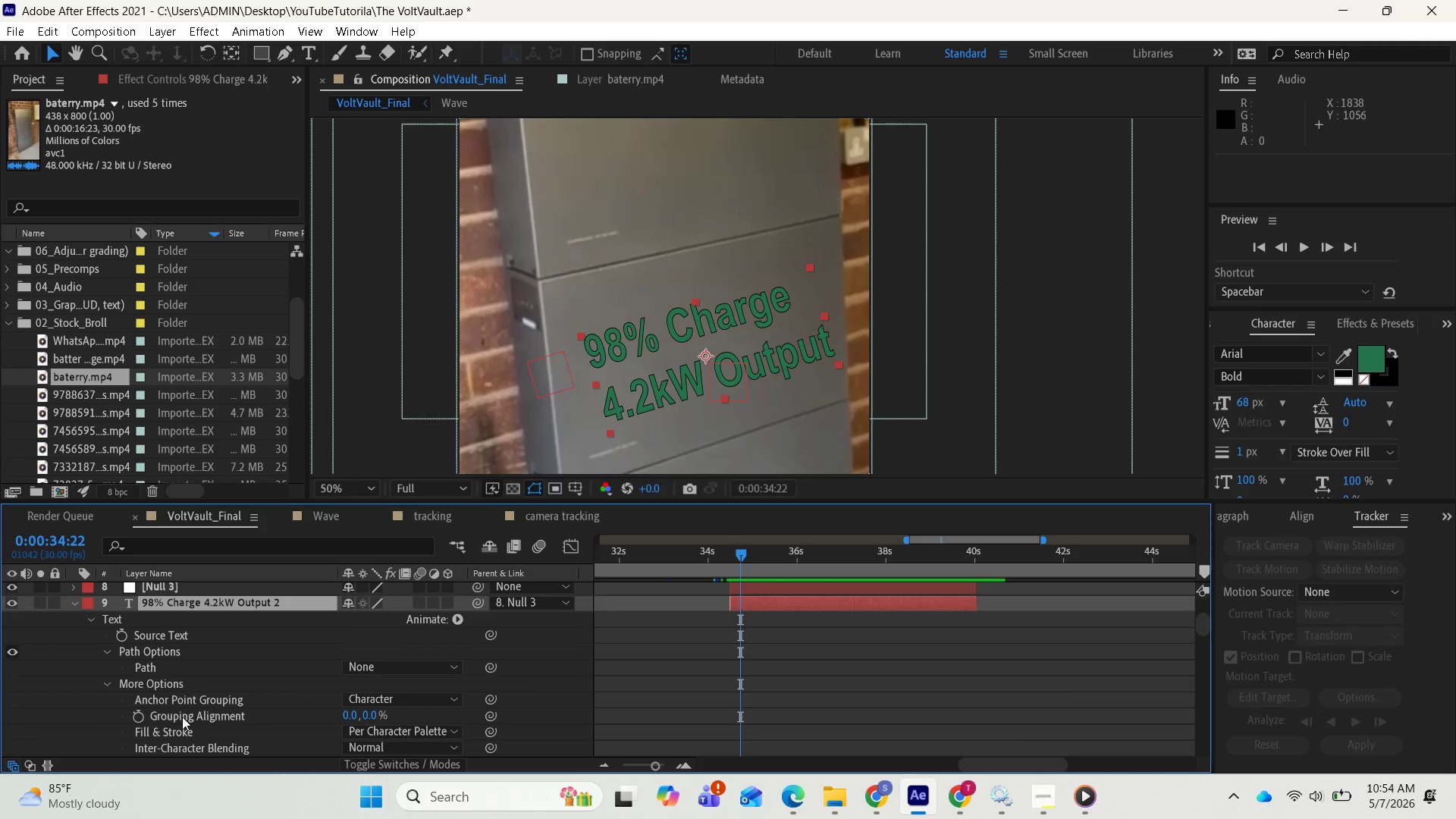 
scroll: coordinate [223, 720], scroll_direction: down, amount: 1.0
 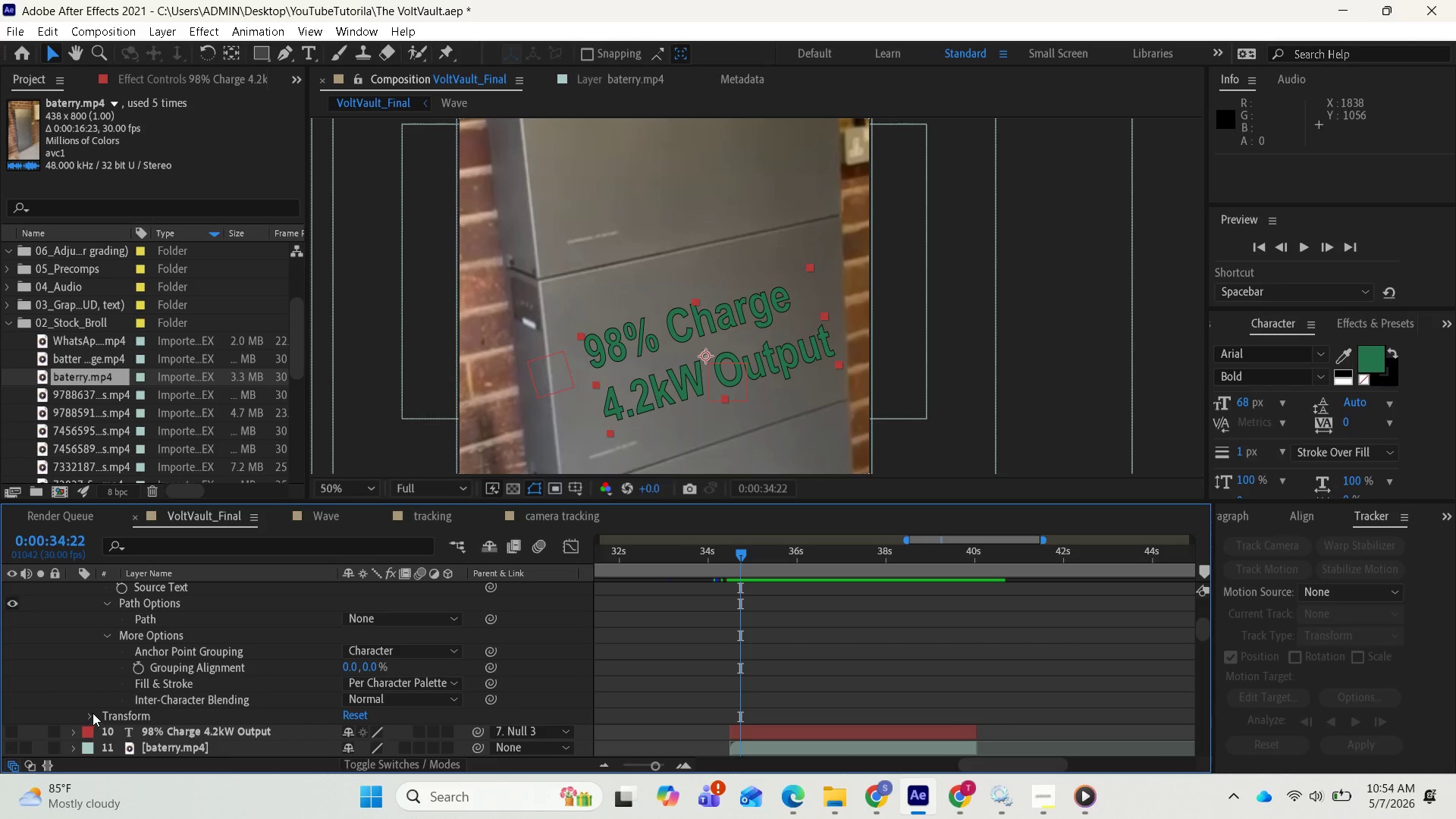 
left_click([85, 714])
 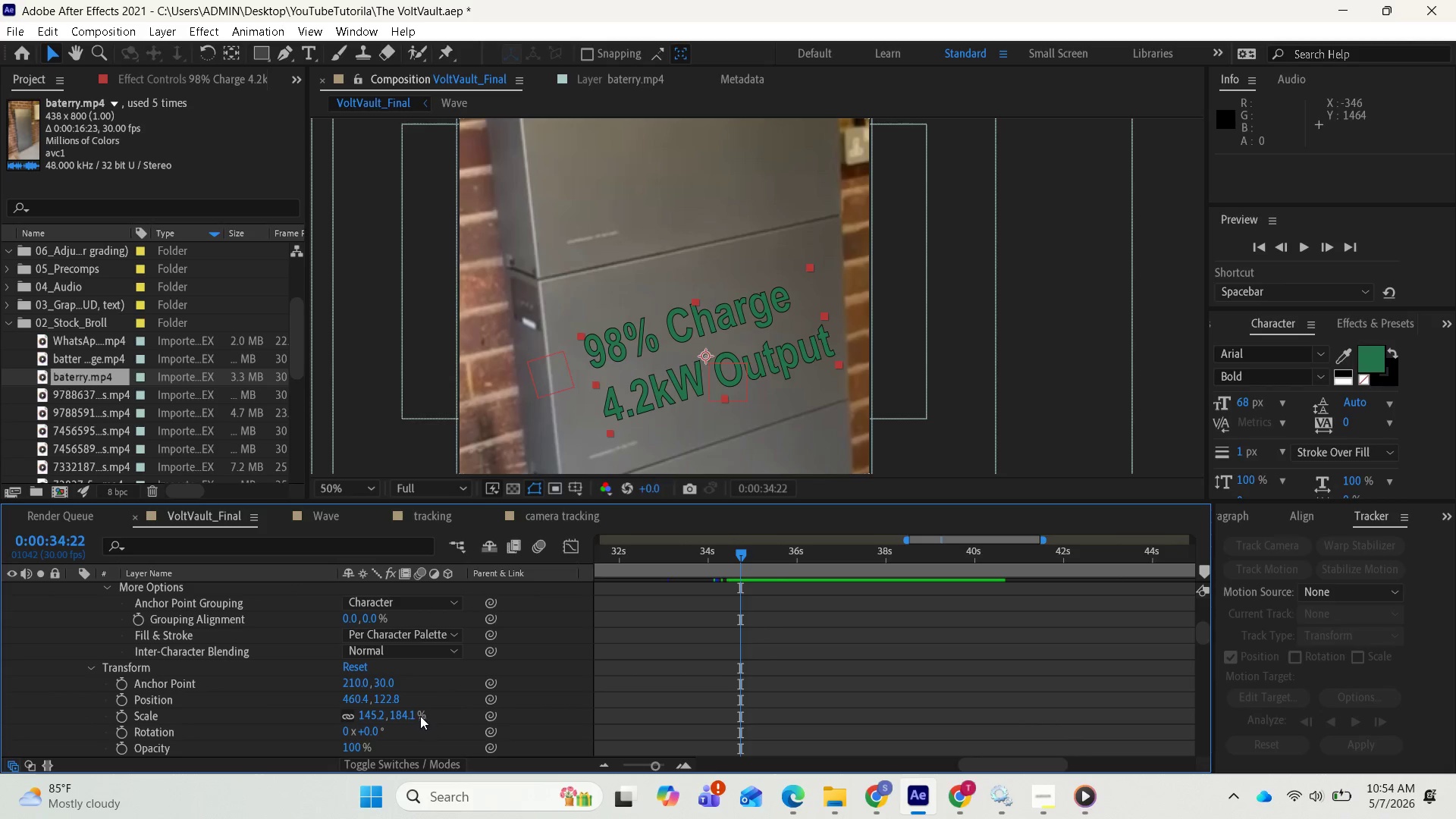 
wait(13.16)
 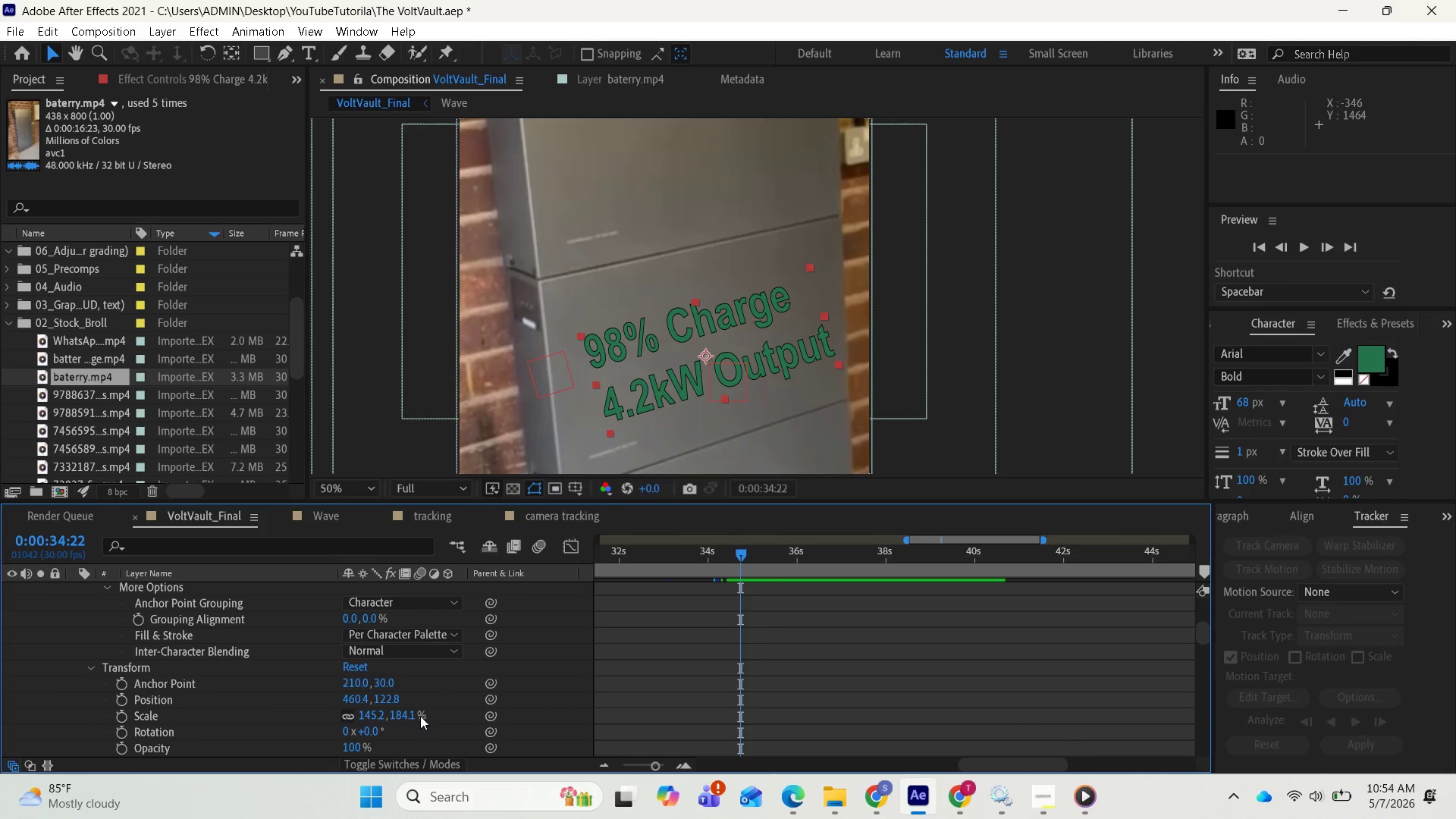 
left_click_drag(start_coordinate=[401, 717], to_coordinate=[326, 724])
 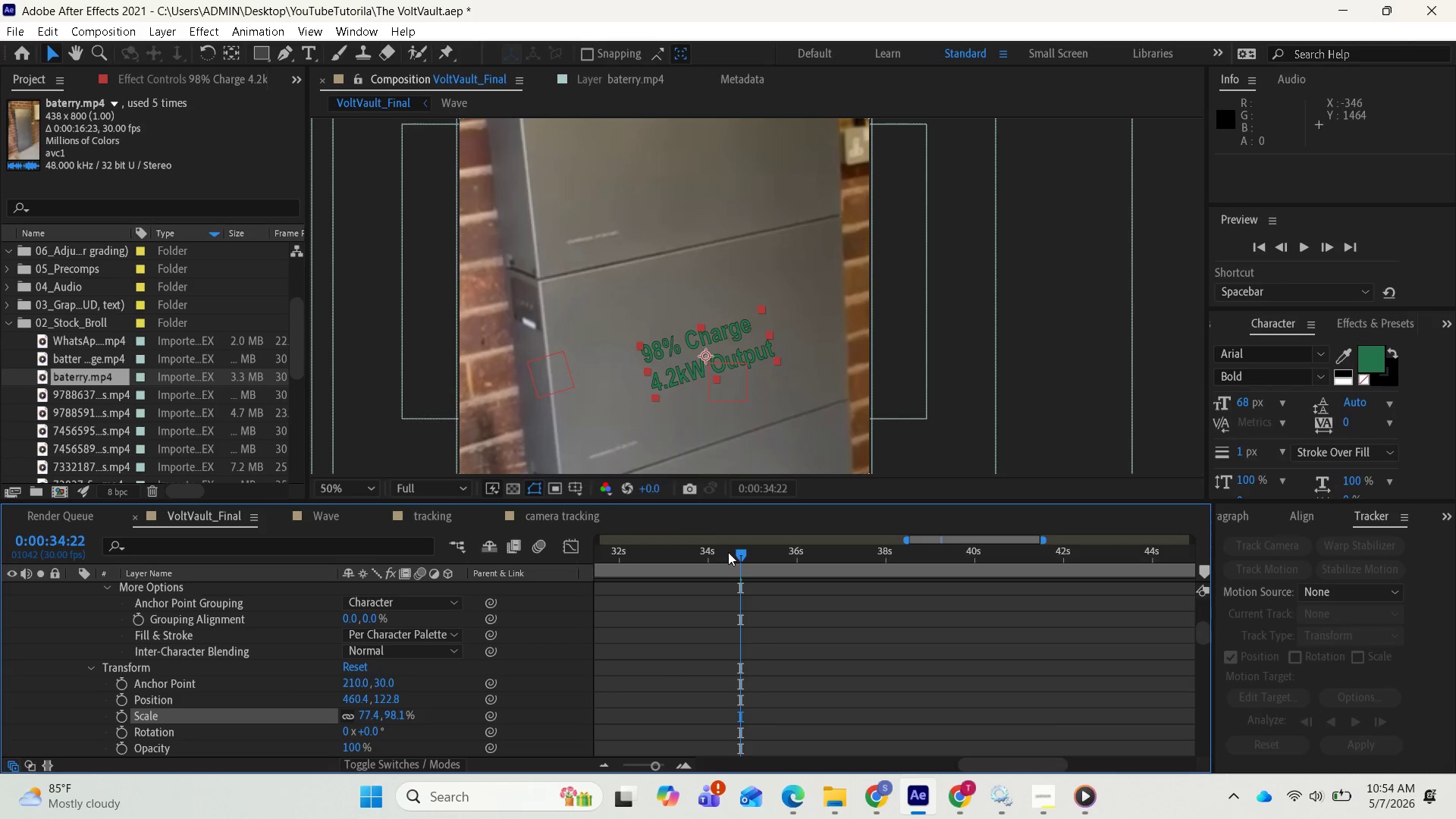 
left_click_drag(start_coordinate=[735, 548], to_coordinate=[660, 580])
 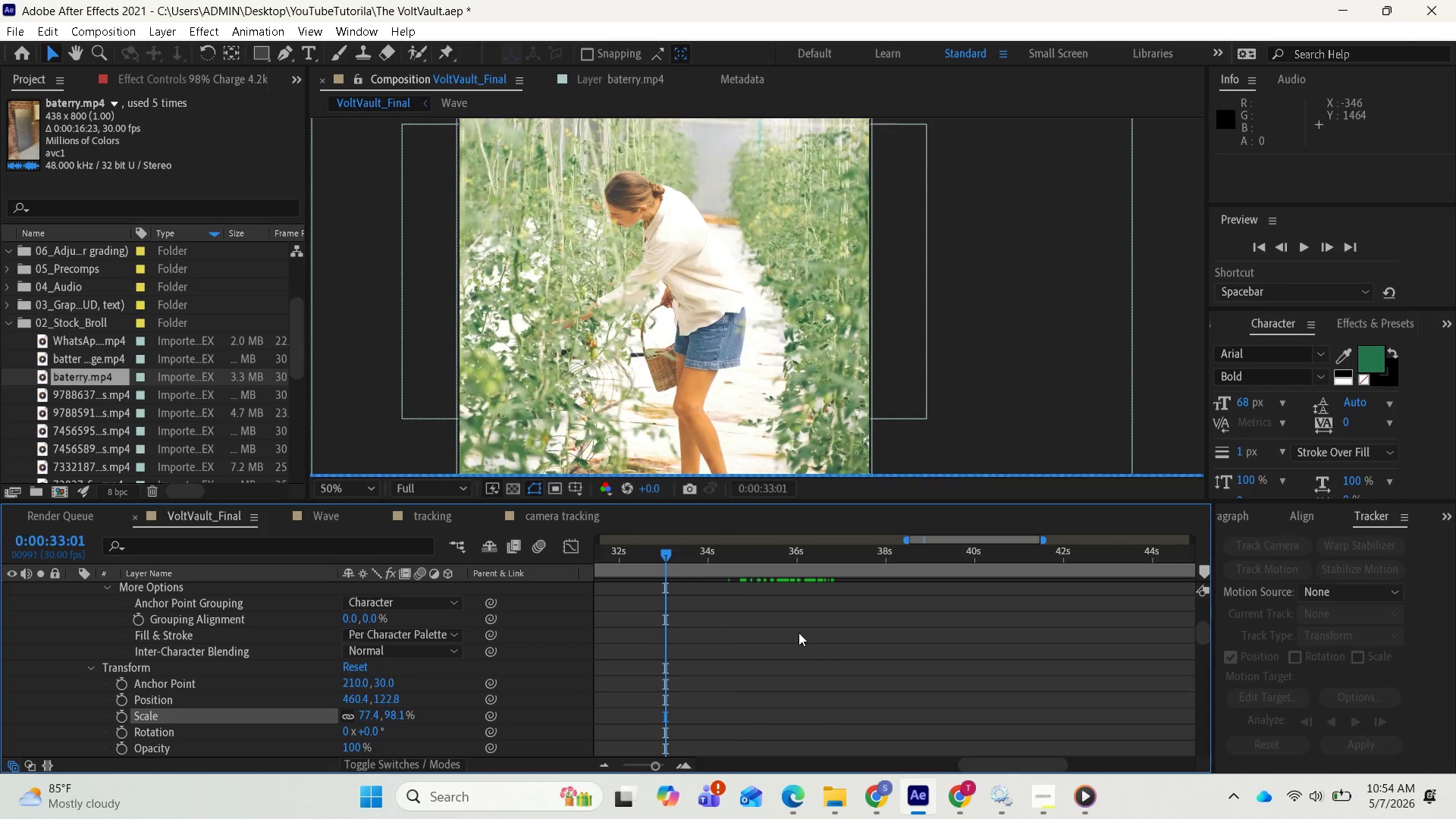 
key(Space)
 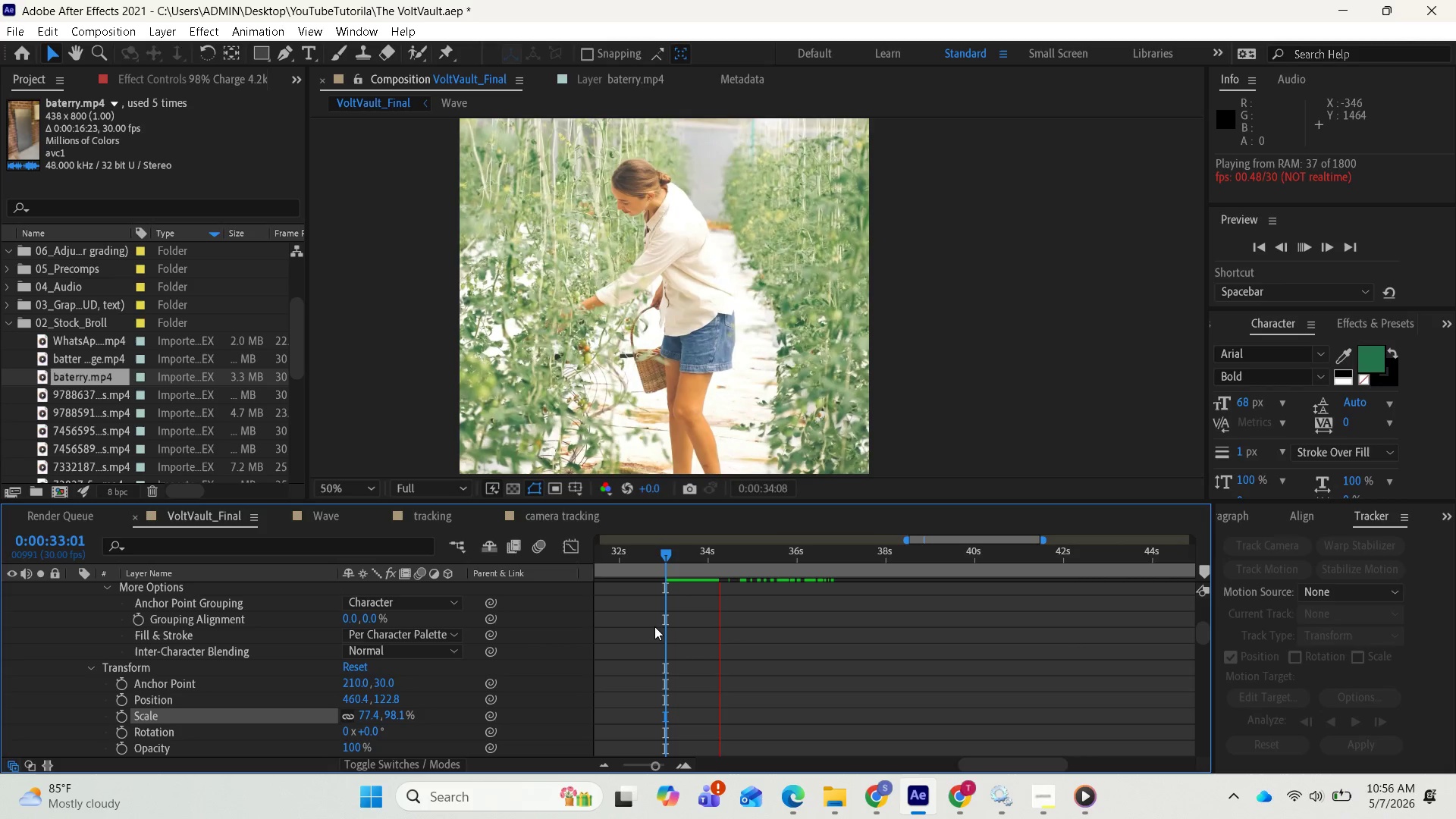 
wait(83.92)
 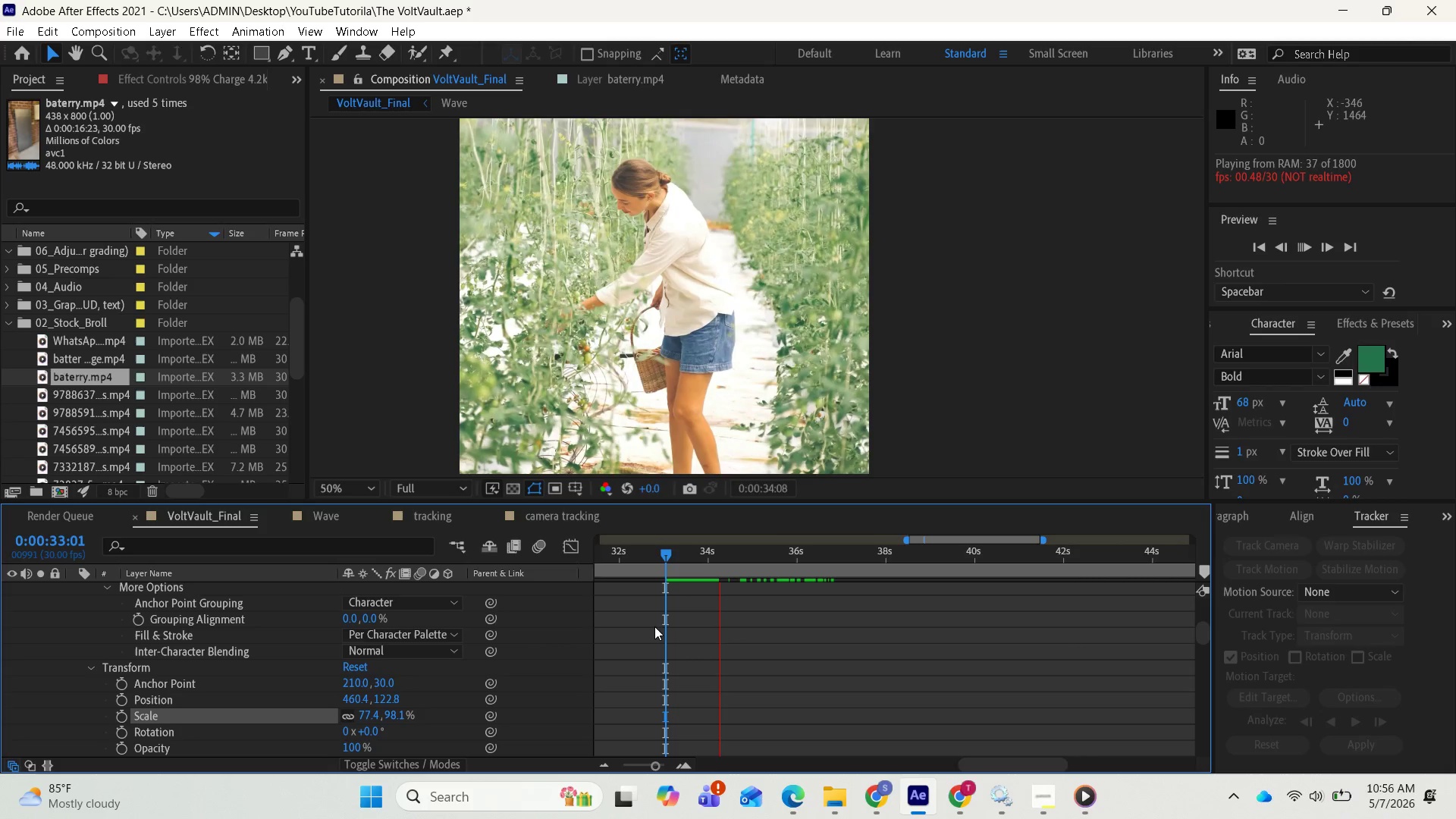 
left_click([1036, 810])